 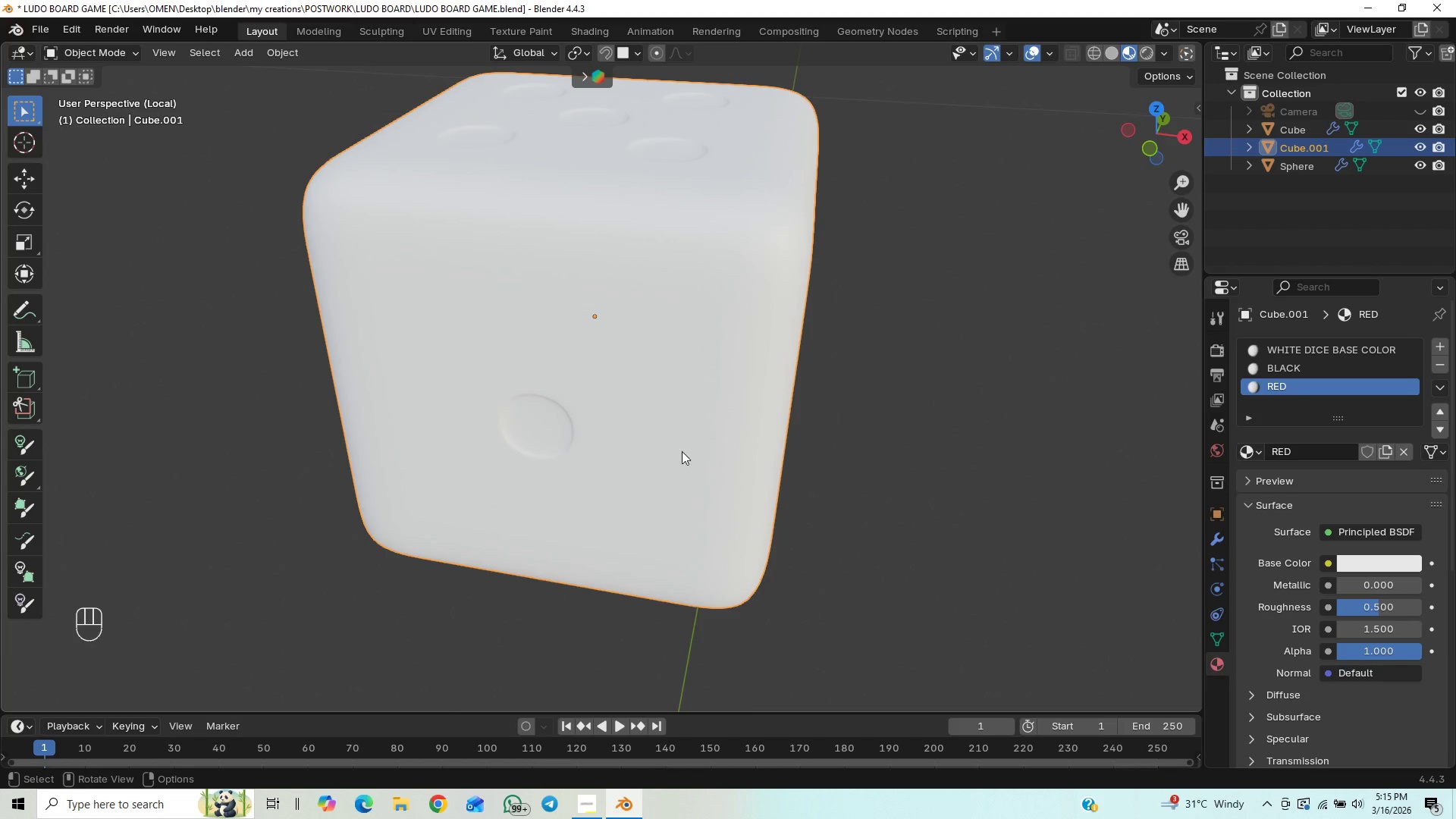 
left_click([1307, 372])
 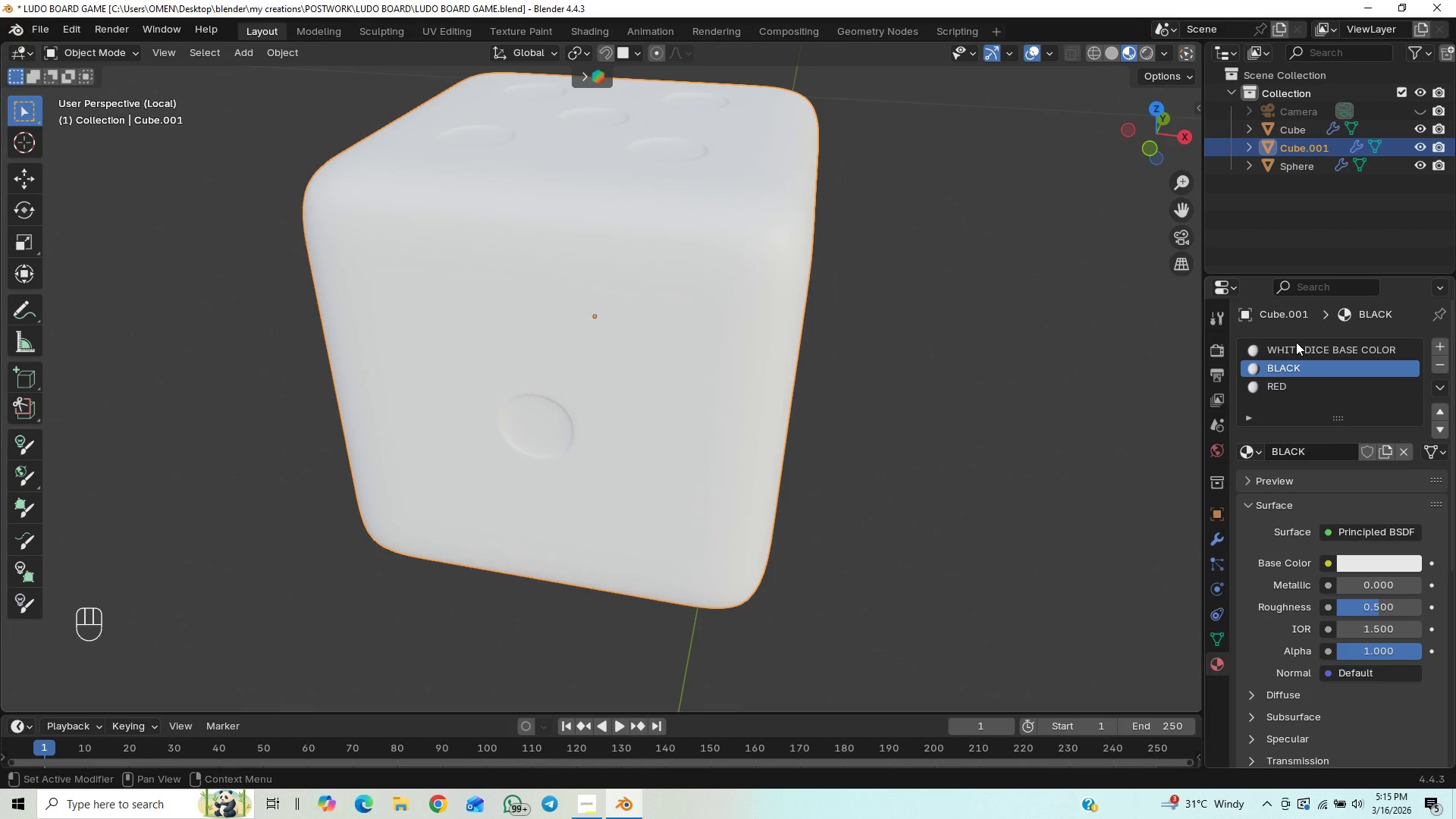 
left_click([1291, 348])
 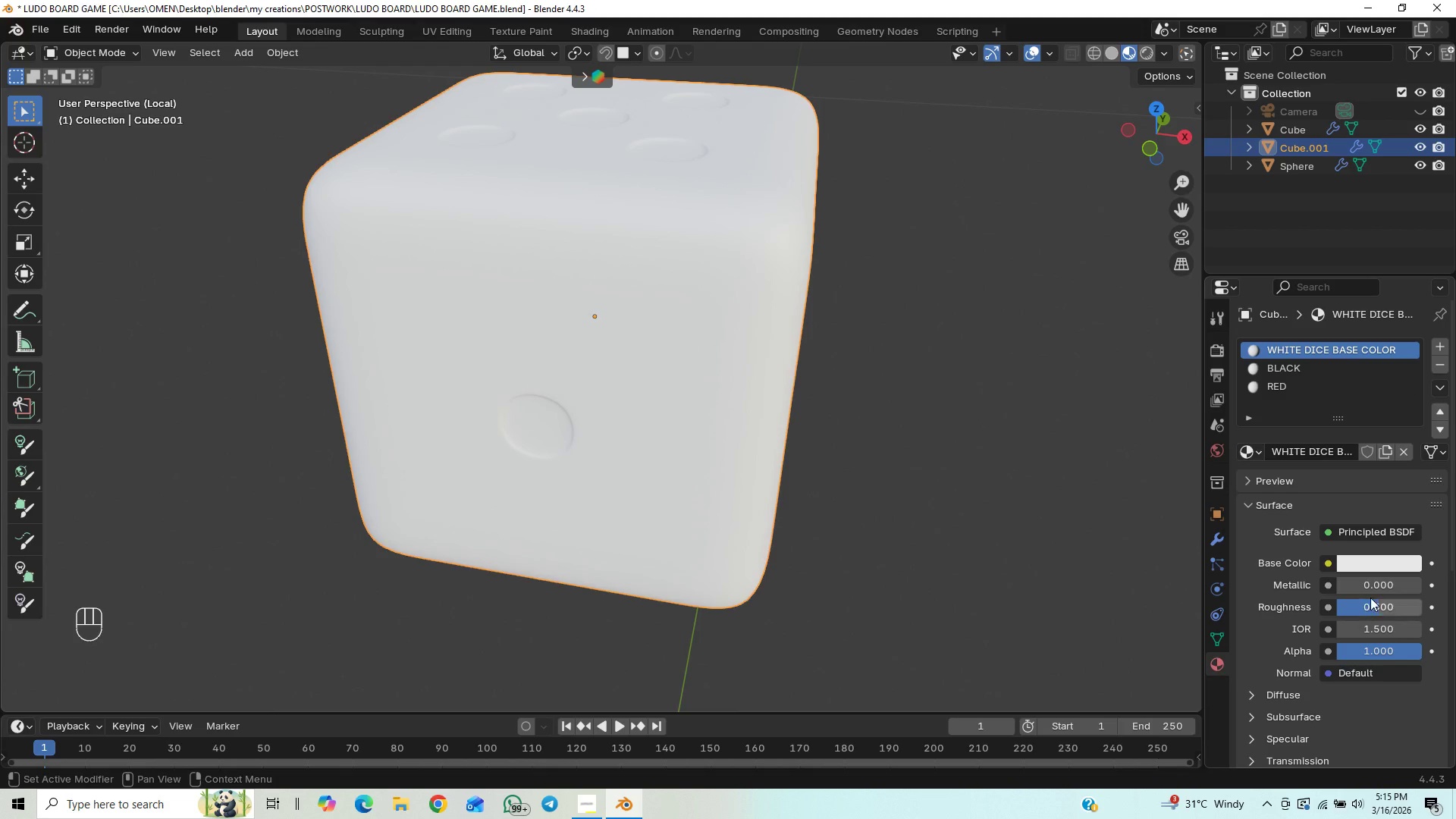 
double_click([1373, 584])
 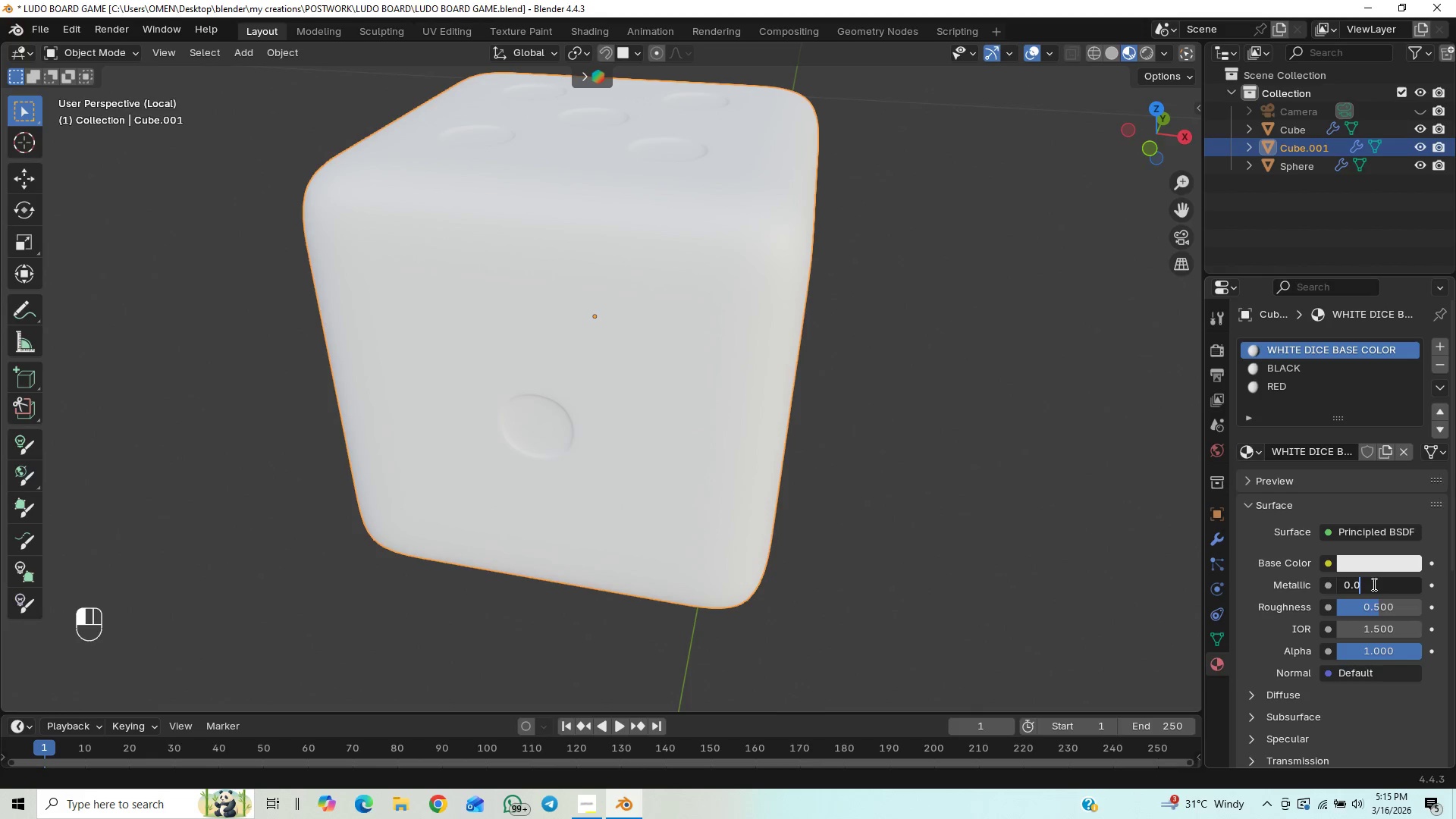 
key(Backspace)
 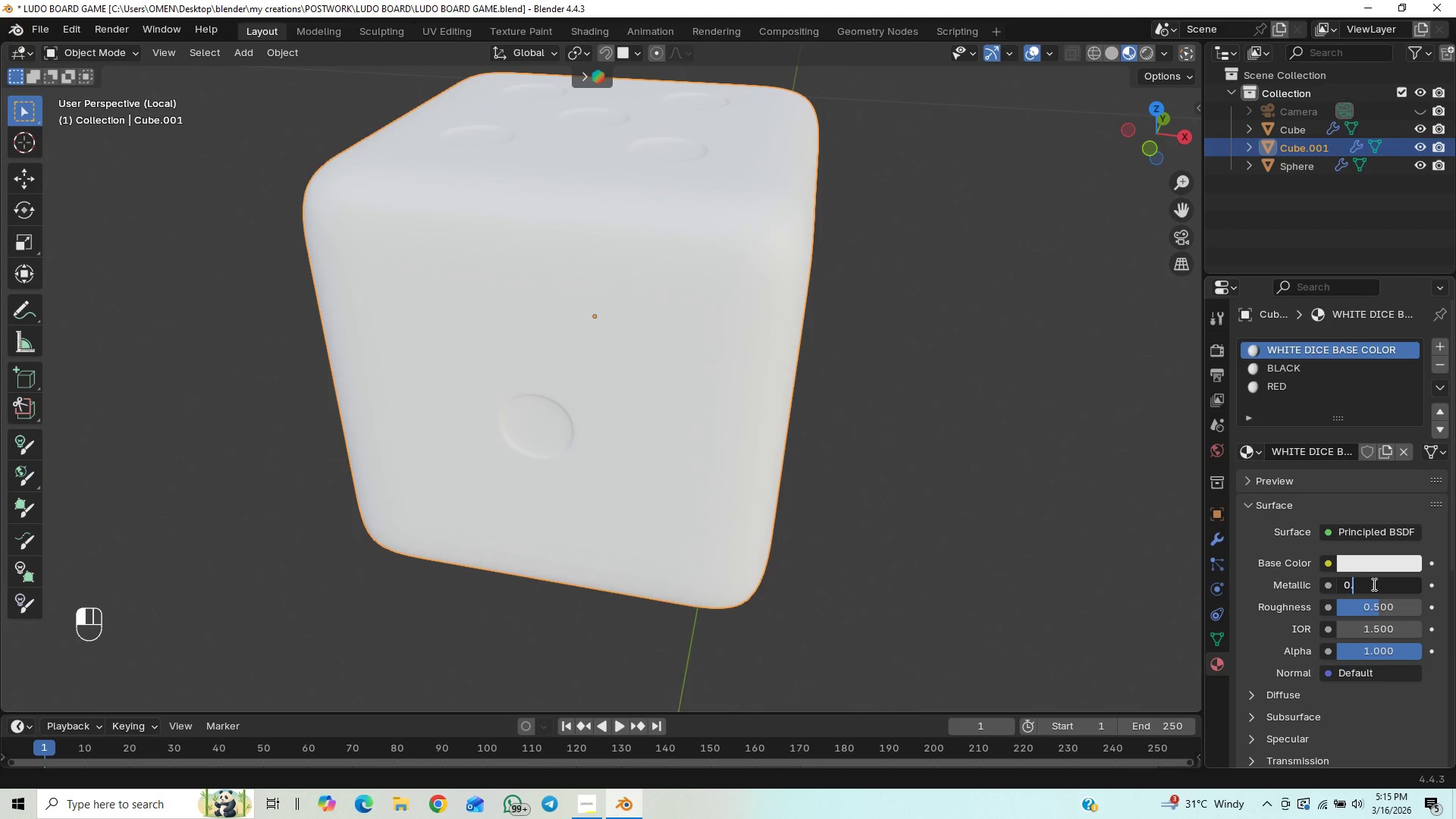 
key(2)
 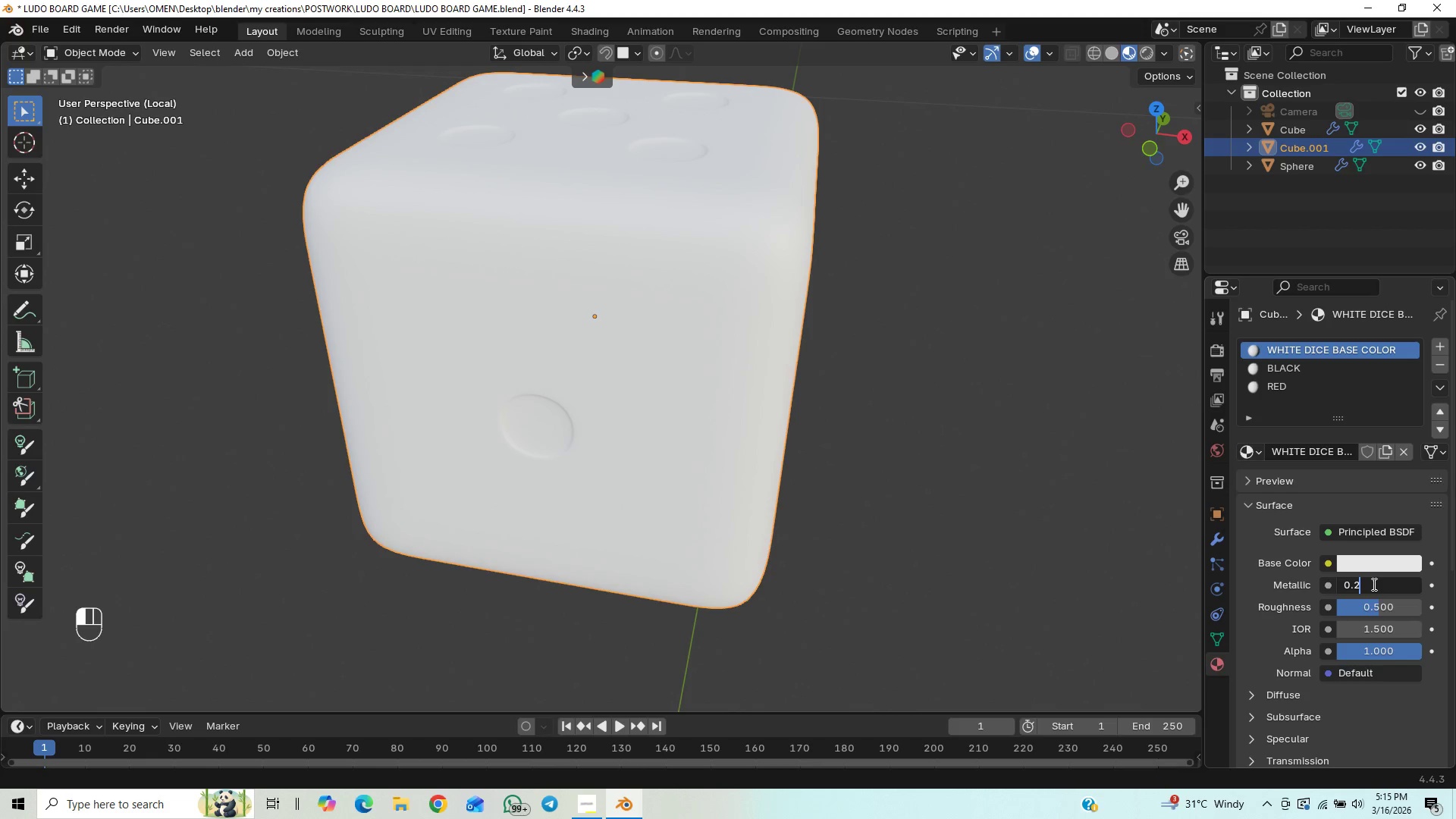 
key(Enter)
 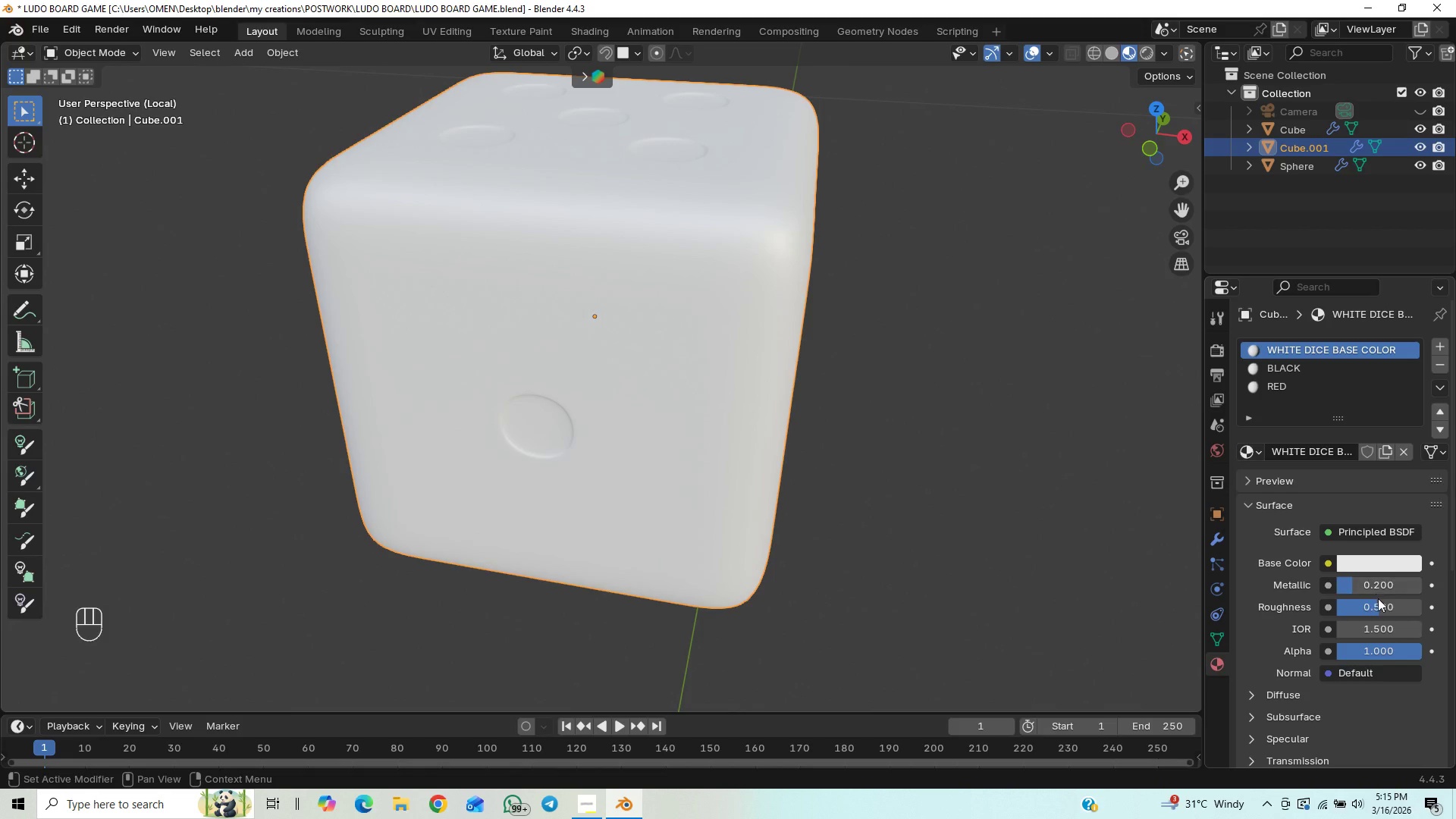 
left_click([1379, 602])
 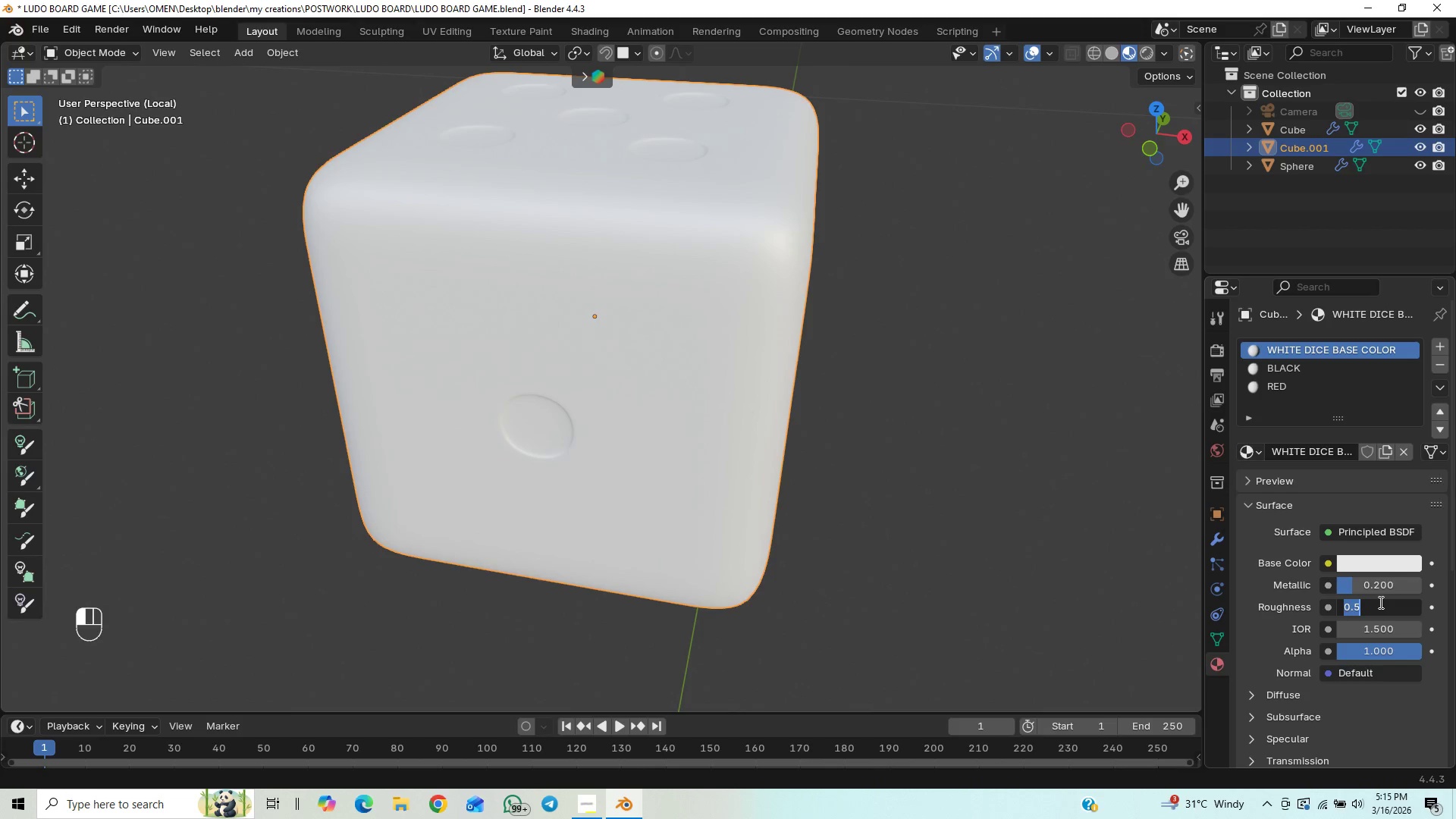 
key(0)
 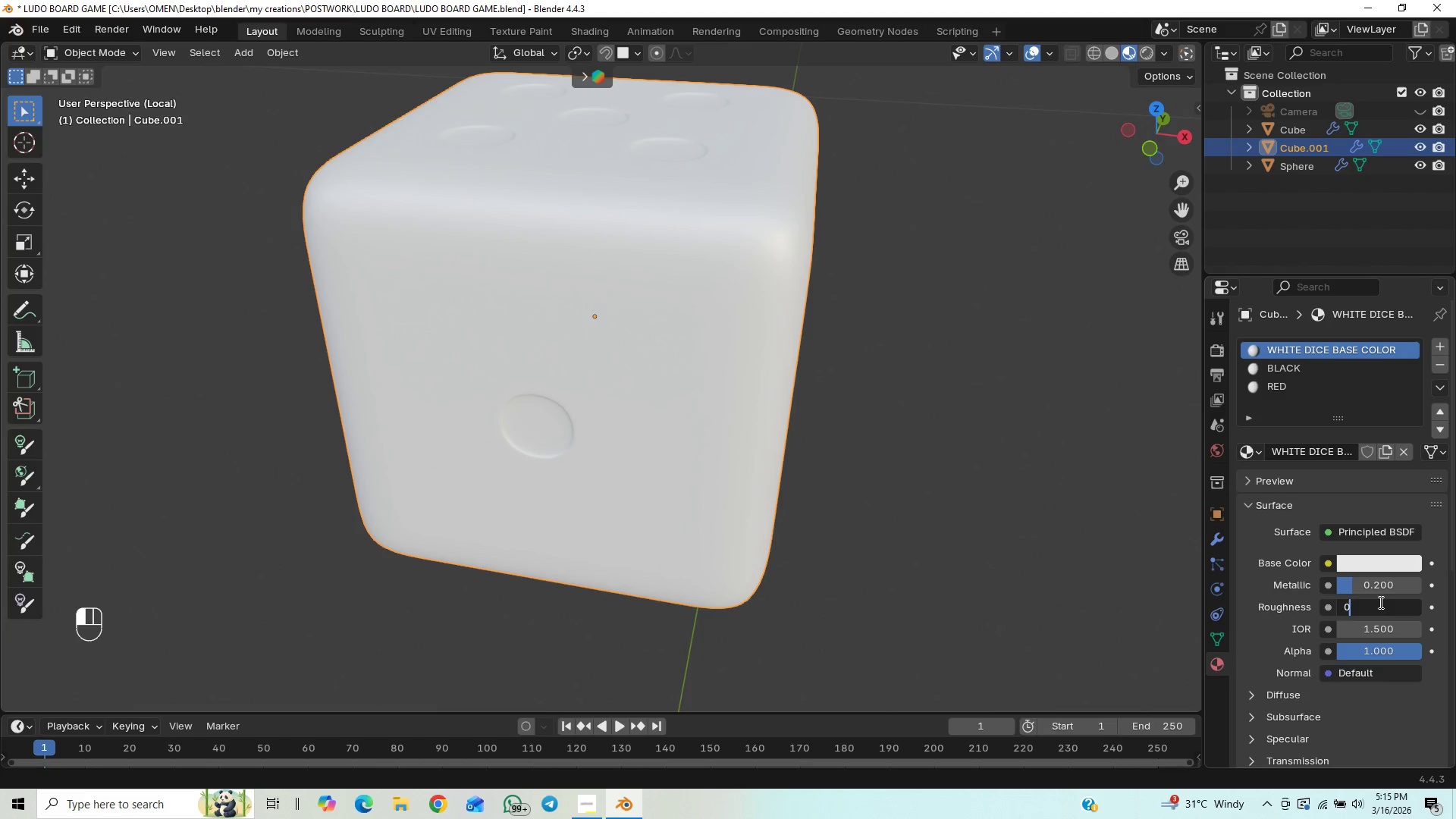 
key(Period)
 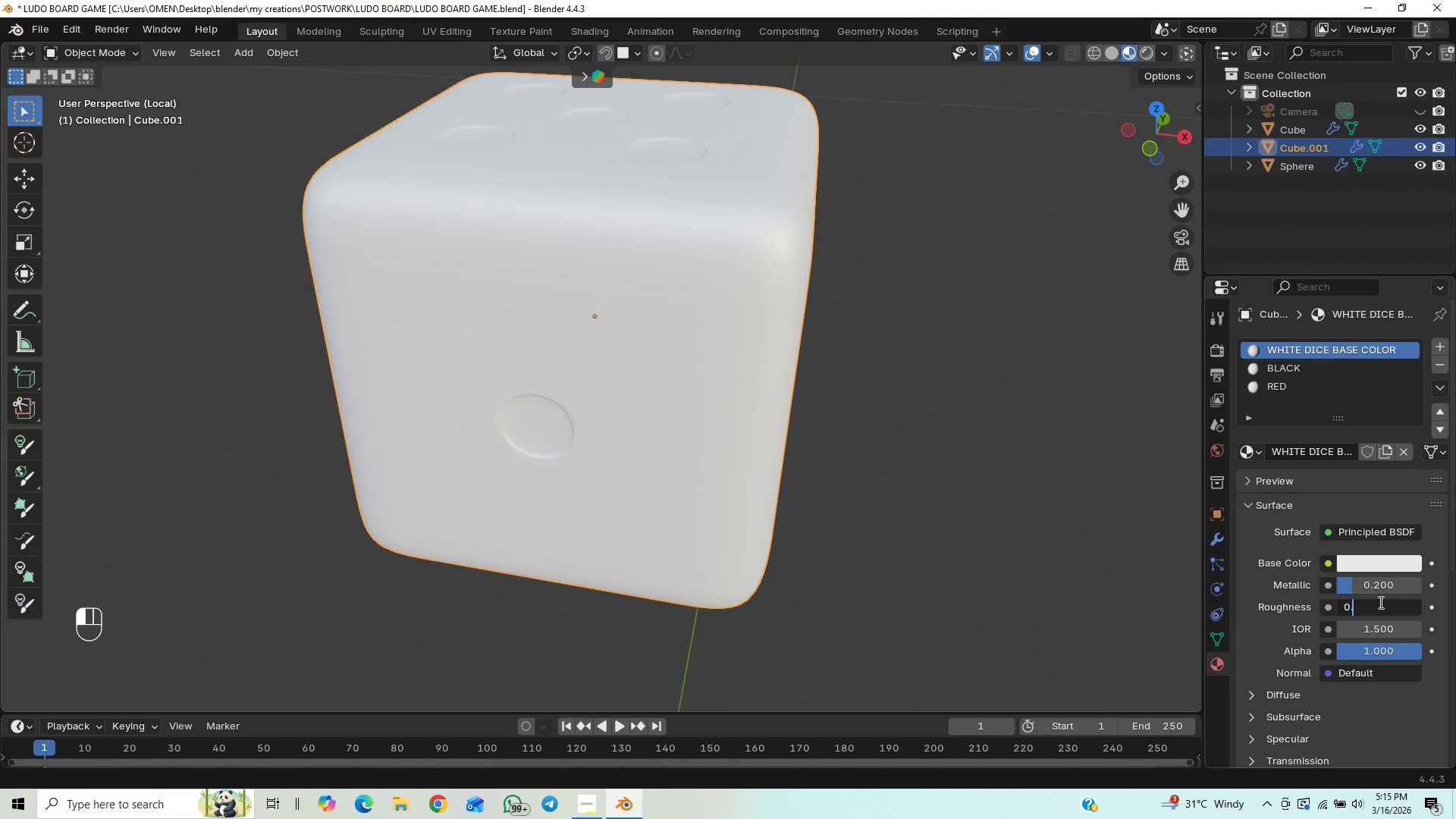 
key(4)
 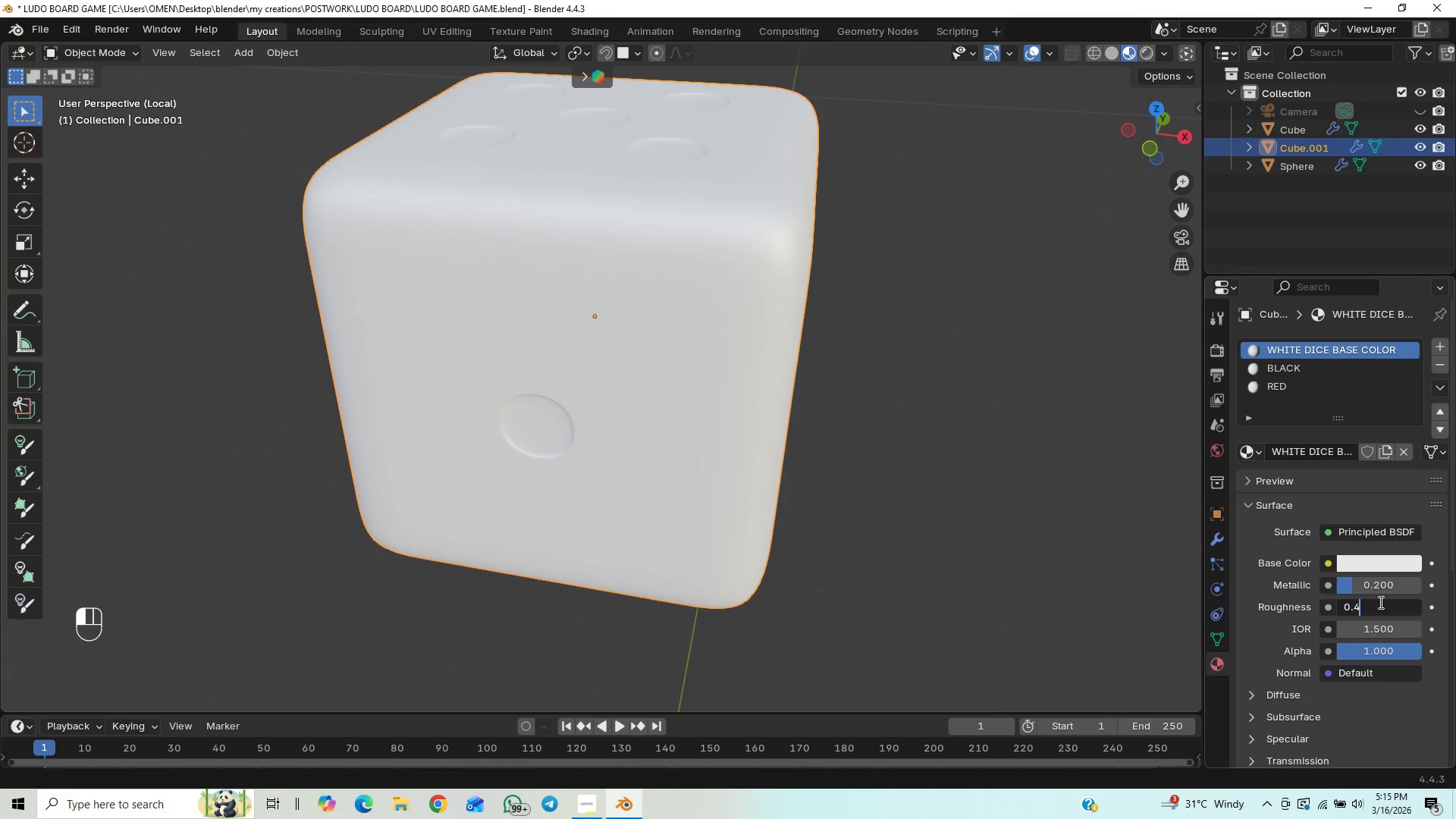 
key(Enter)
 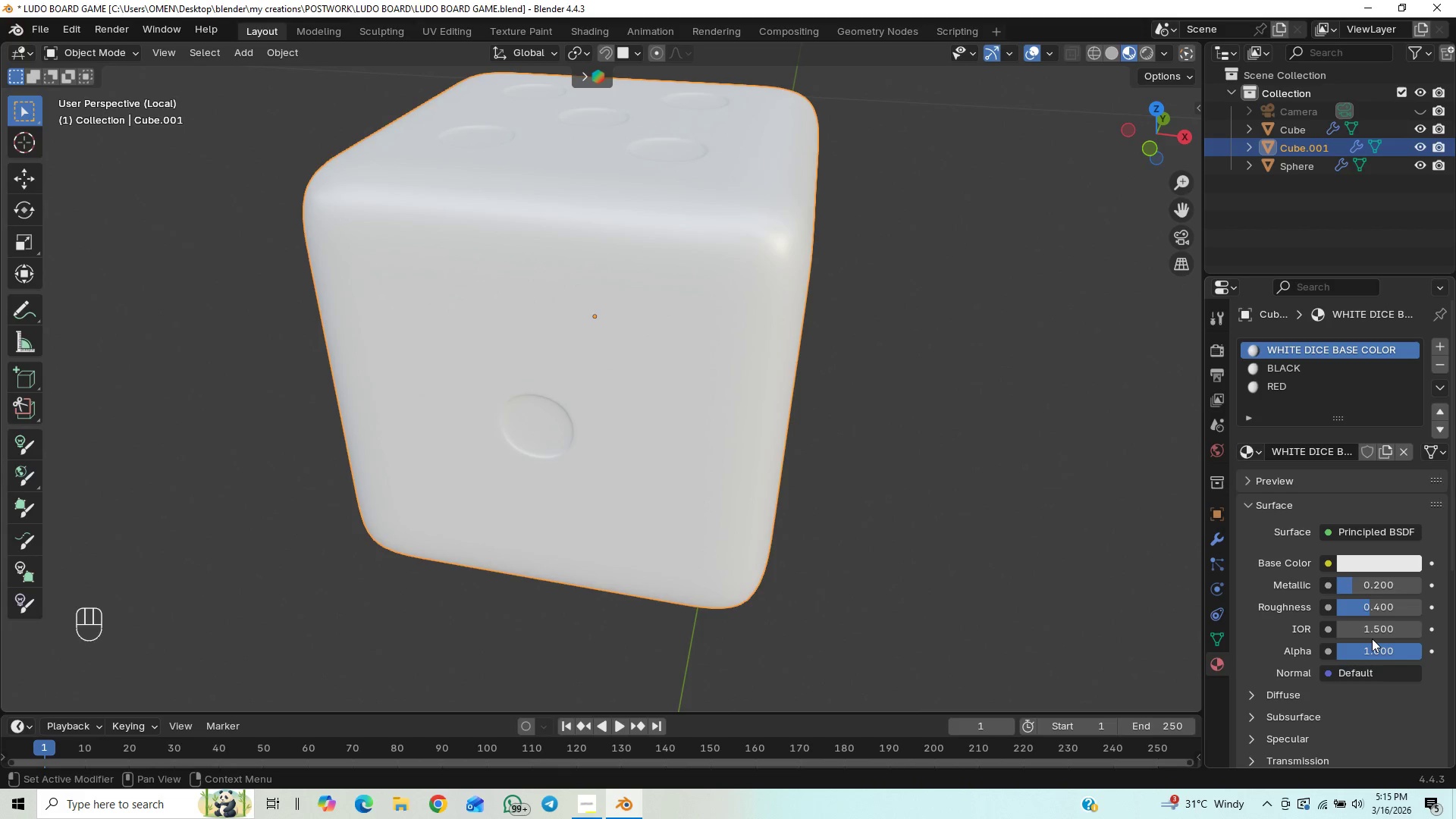 
mouse_move([1344, 602])
 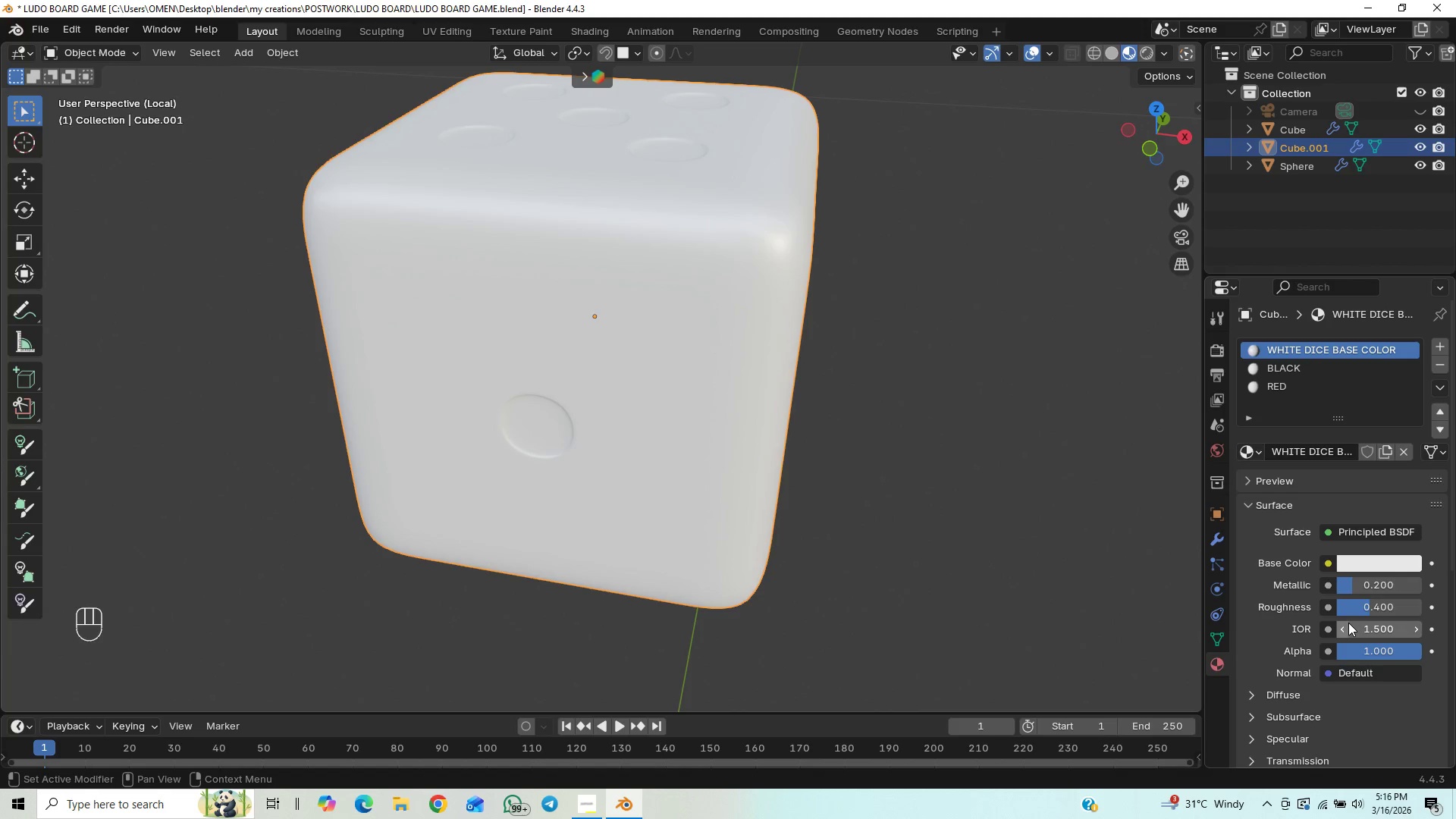 
wait(7.94)
 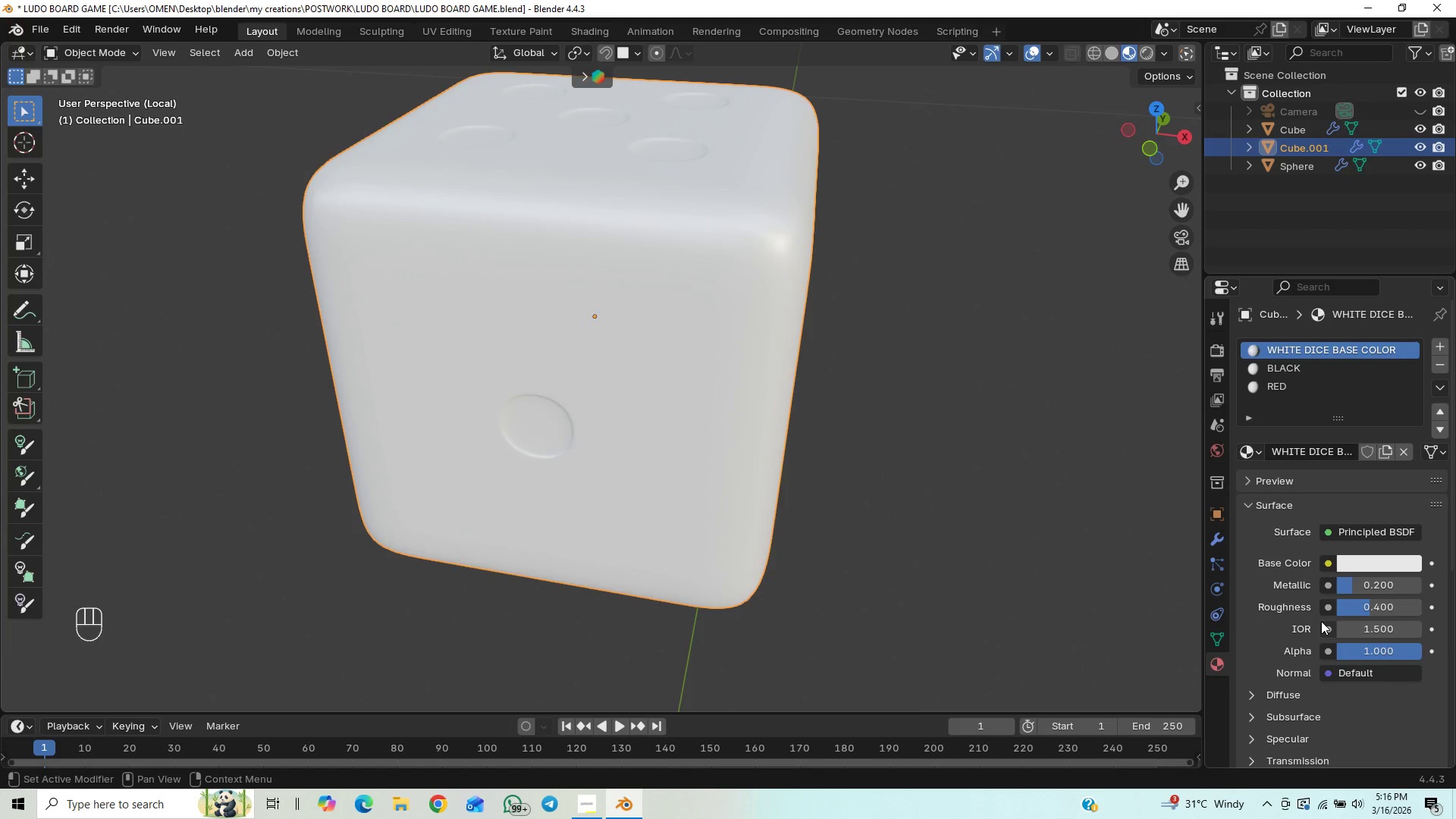 
mouse_move([1267, 624])
 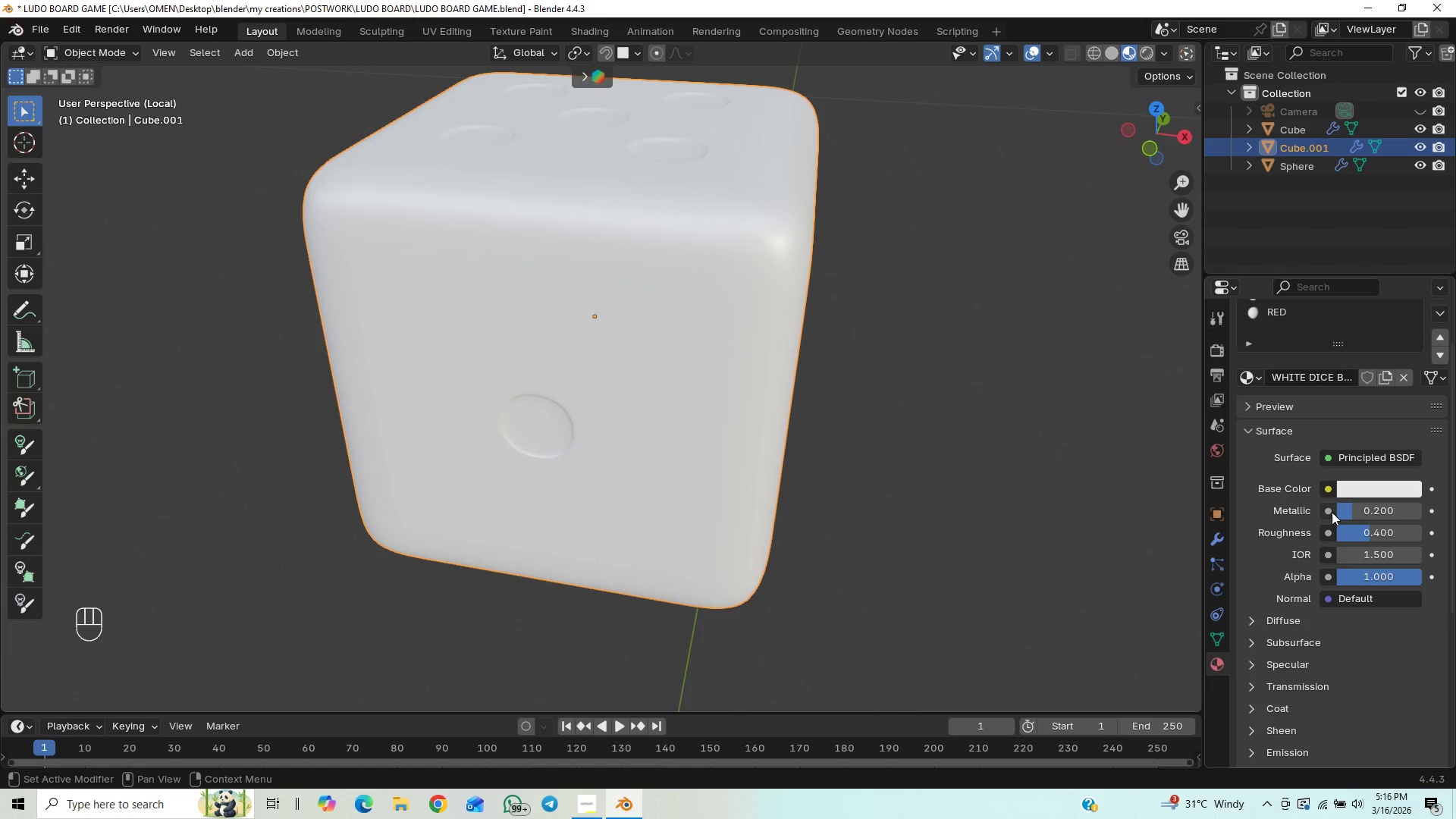 
mouse_move([1278, 554])
 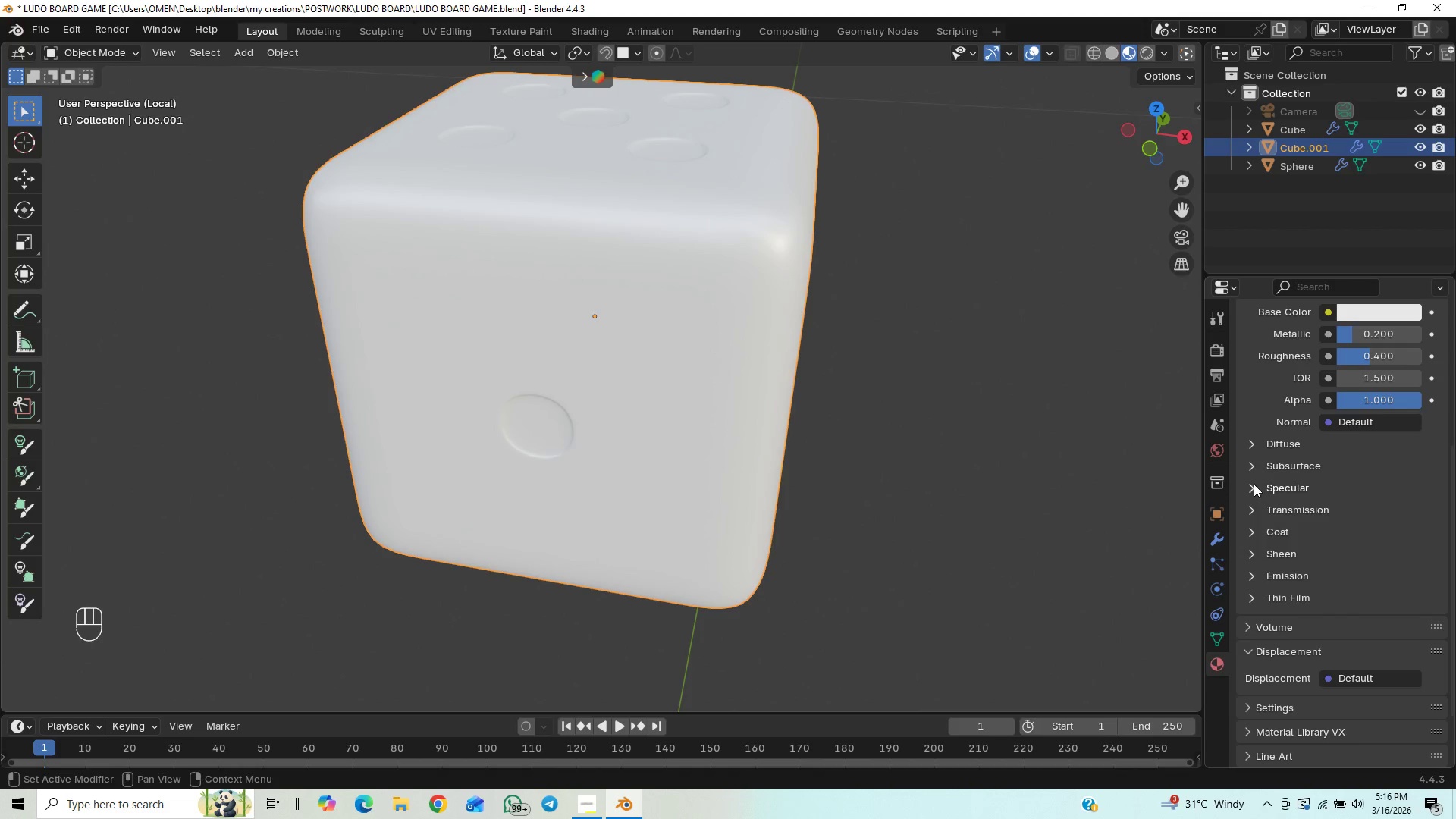 
left_click([1254, 483])
 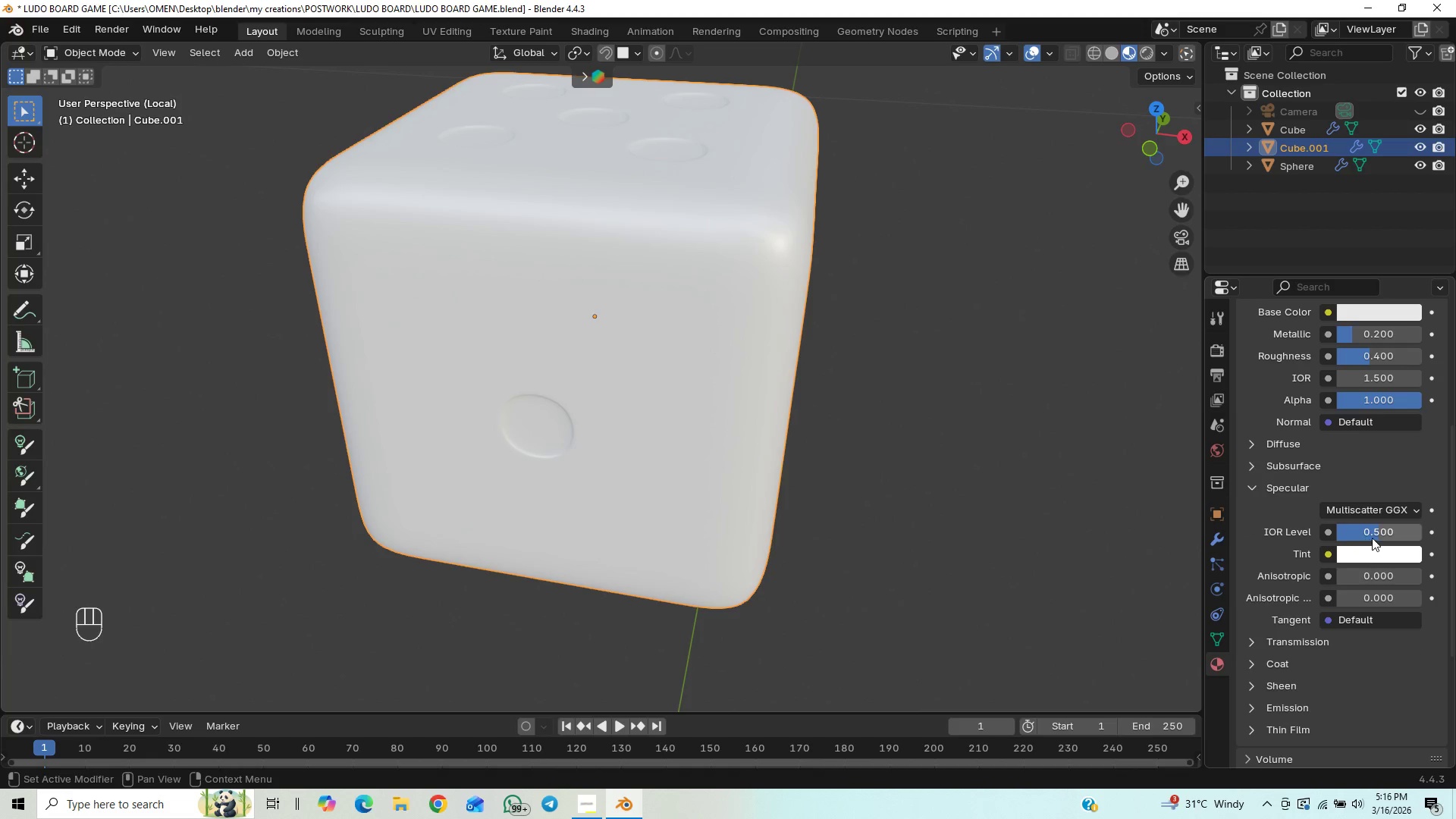 
left_click([1374, 536])
 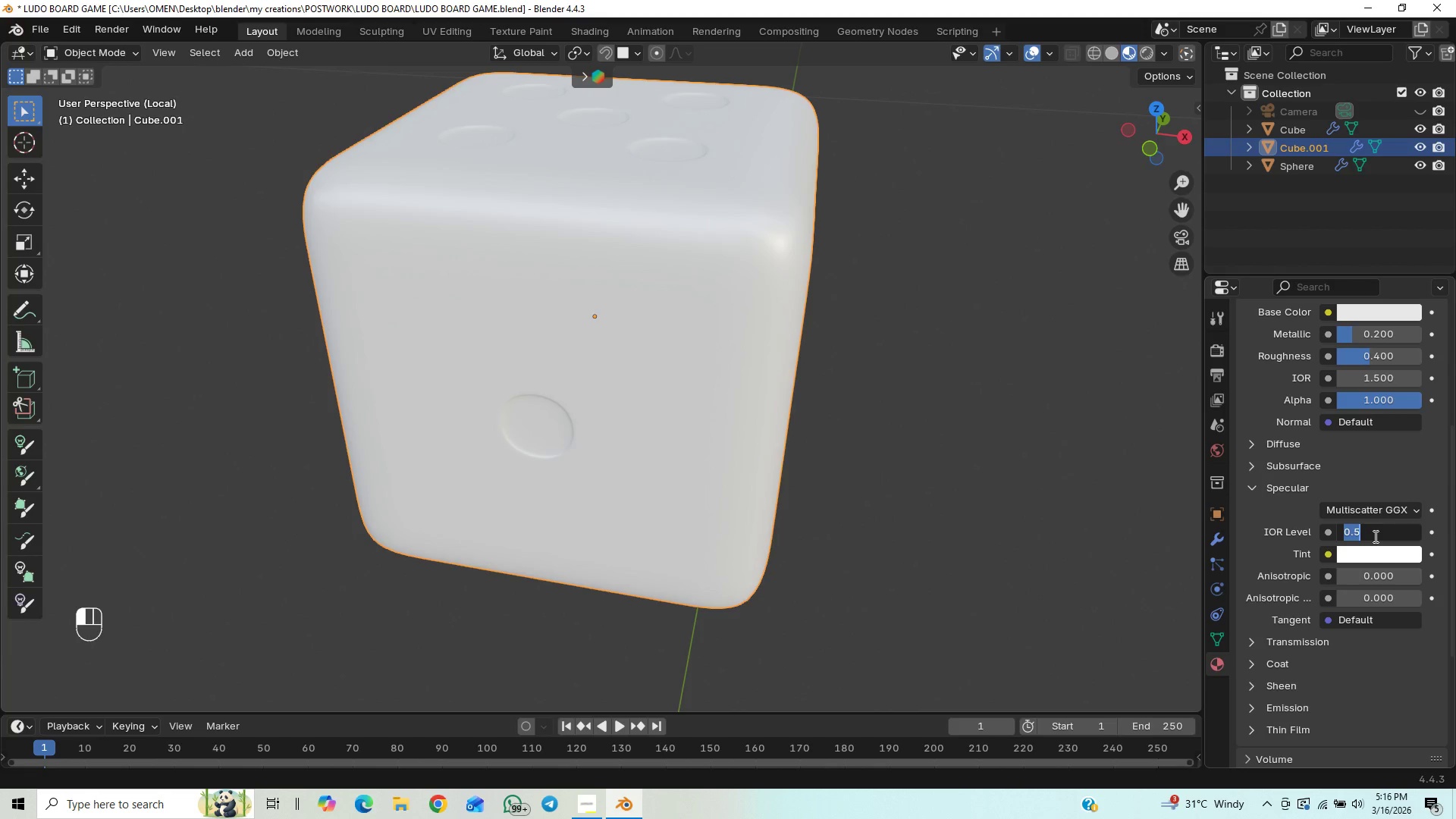 
key(0)
 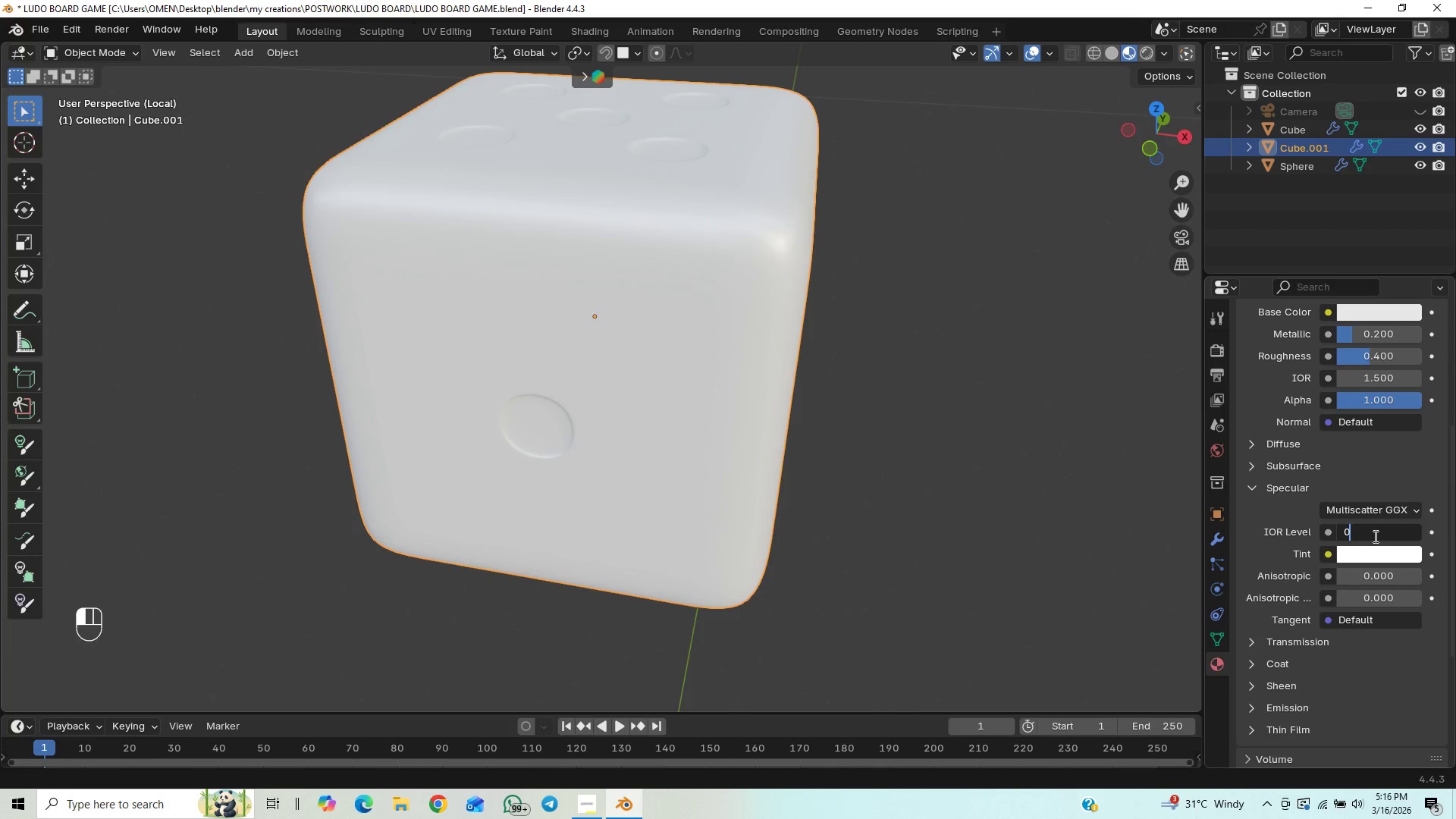 
key(Period)
 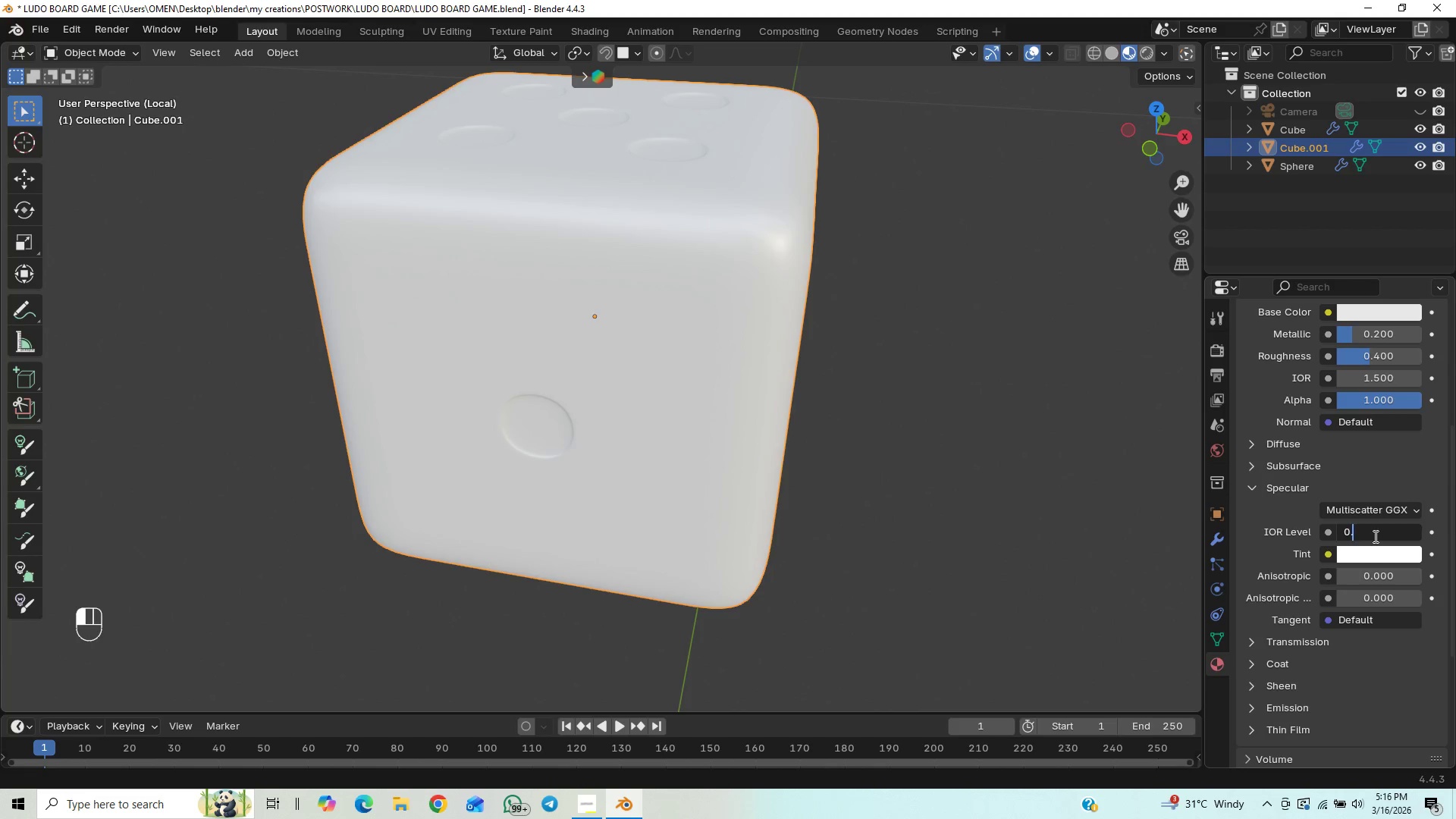 
key(3)
 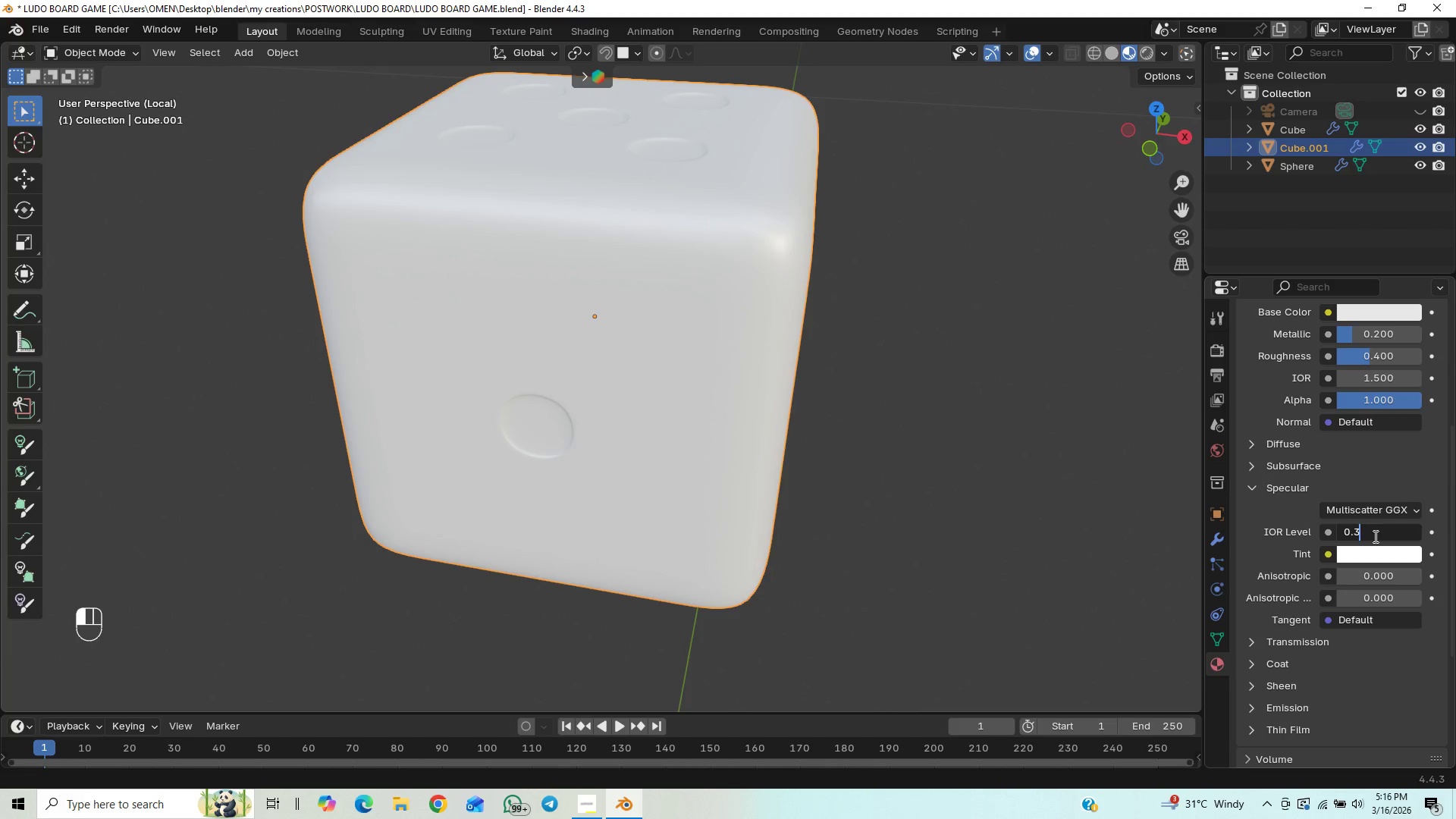 
key(Enter)
 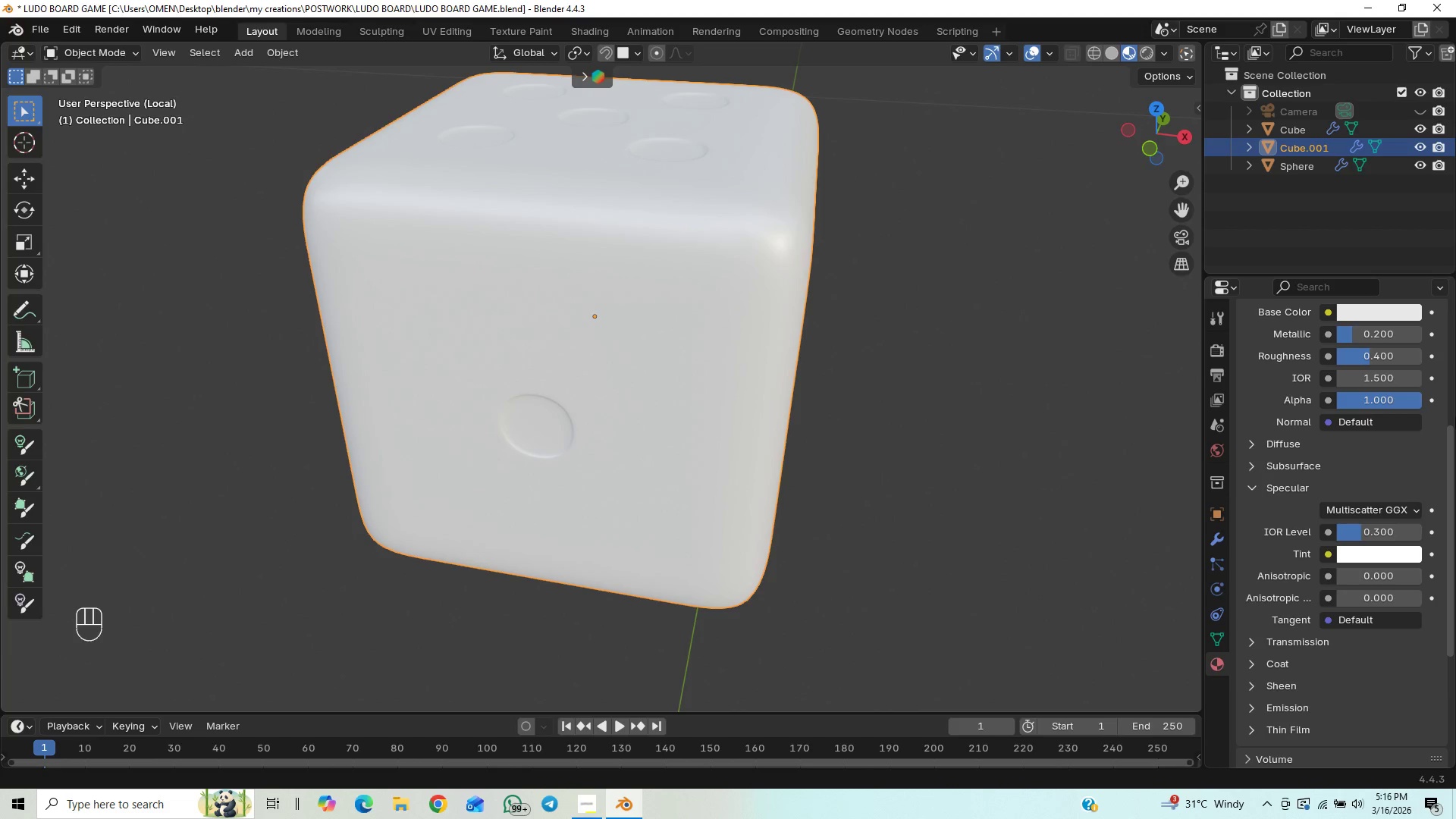 
wait(5.78)
 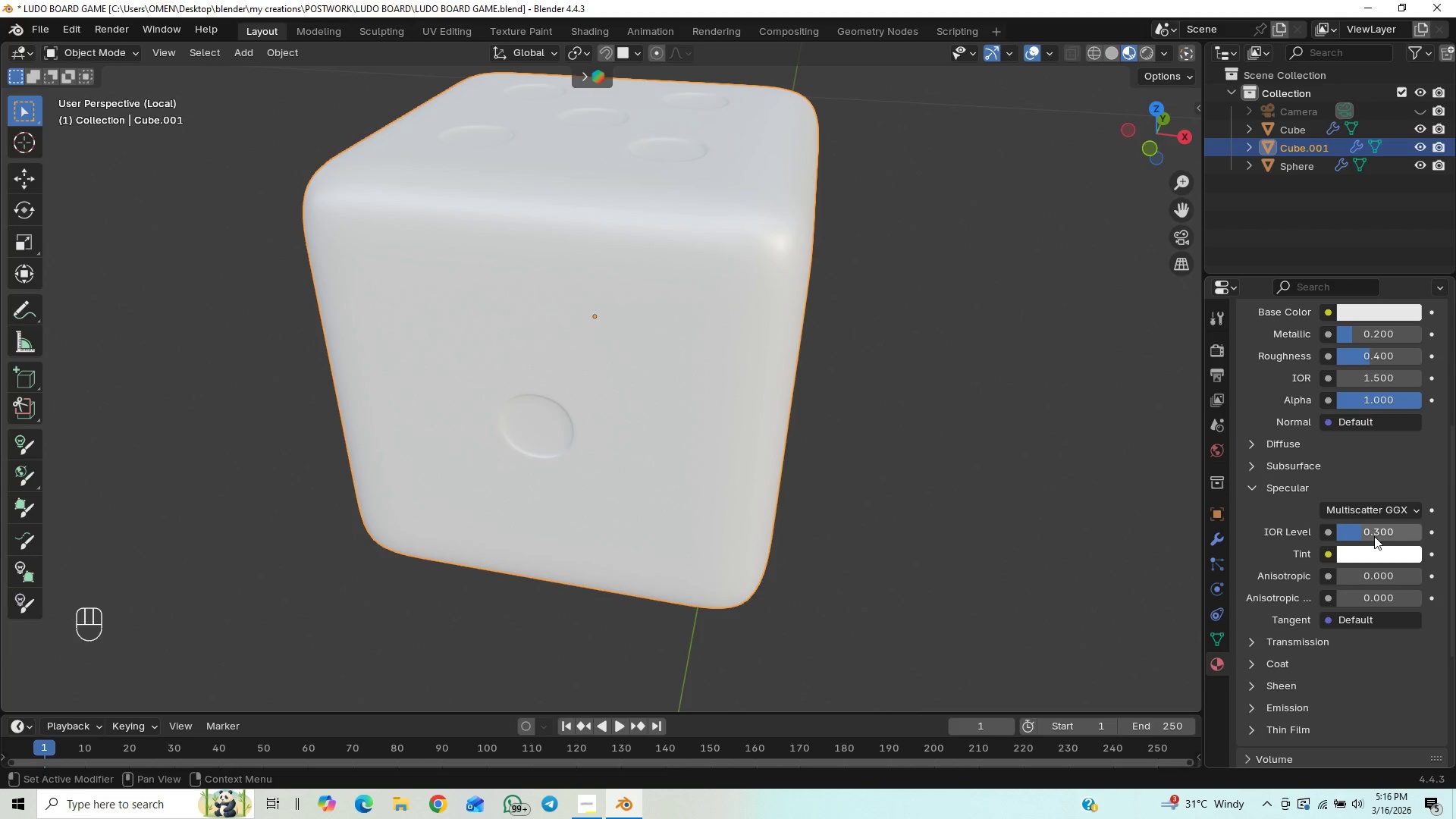 
key(Control+S)
 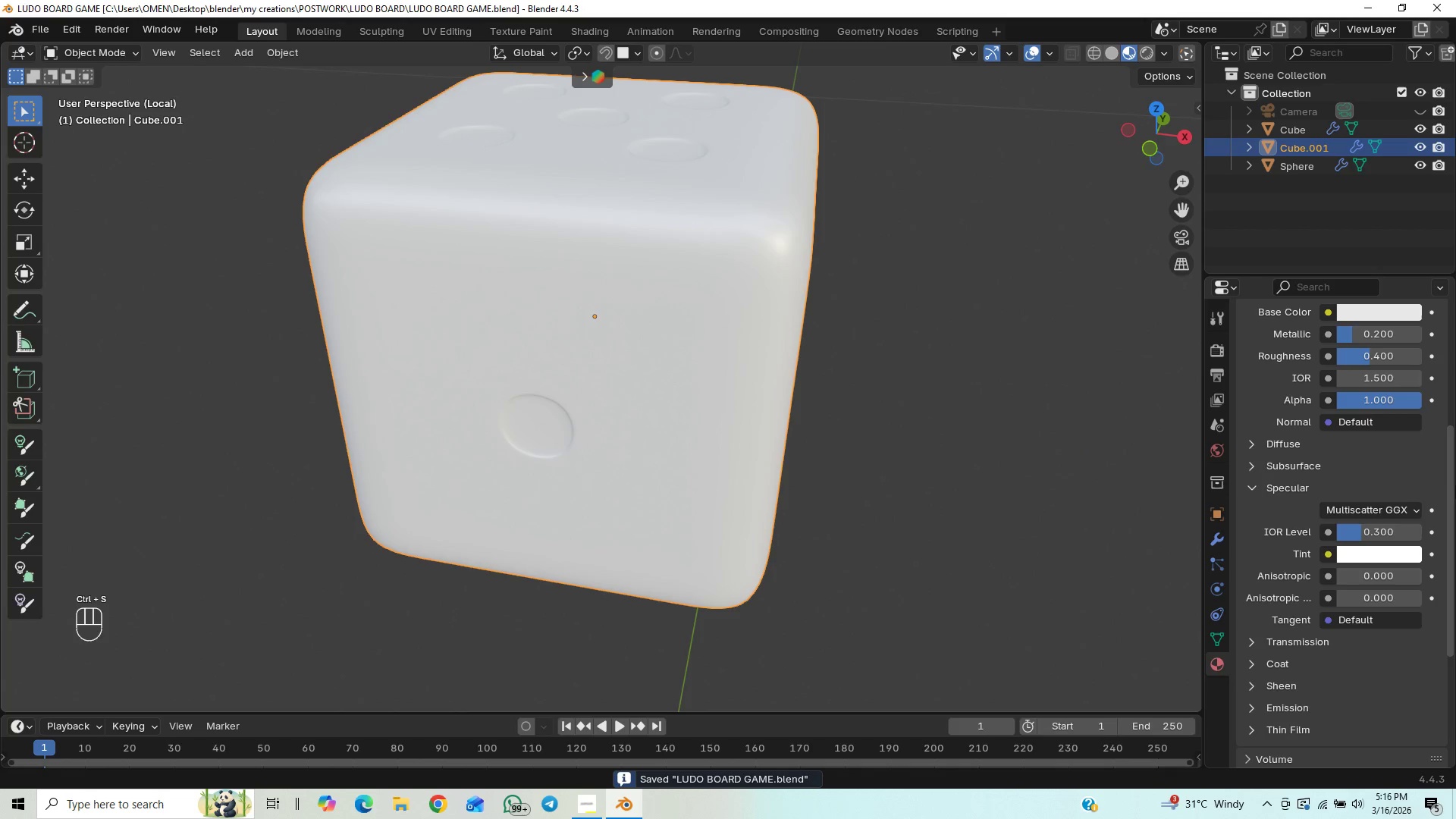 
left_click_drag(start_coordinate=[1454, 494], to_coordinate=[1425, 584])
 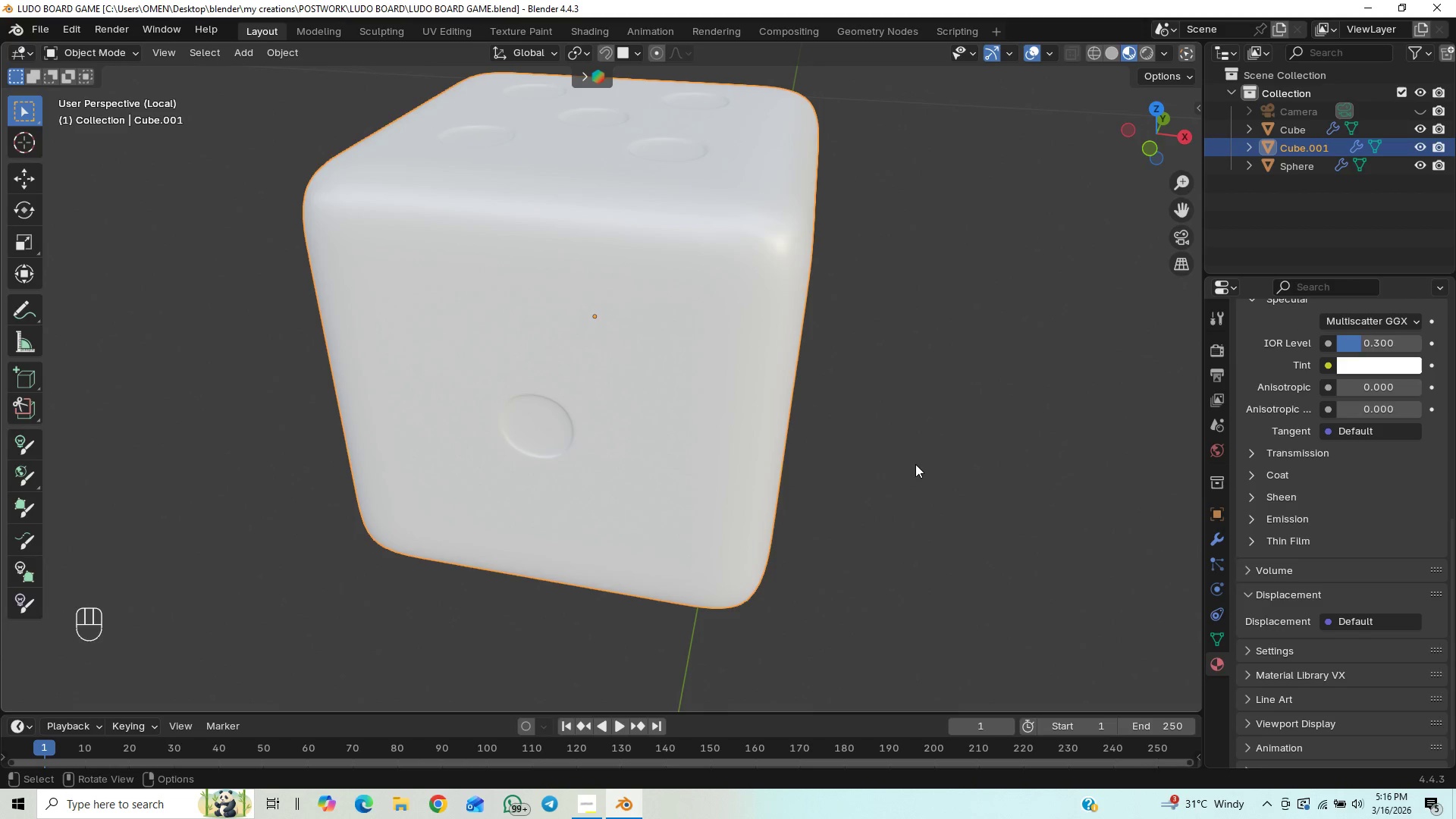 
scroll: coordinate [915, 464], scroll_direction: down, amount: 1.0
 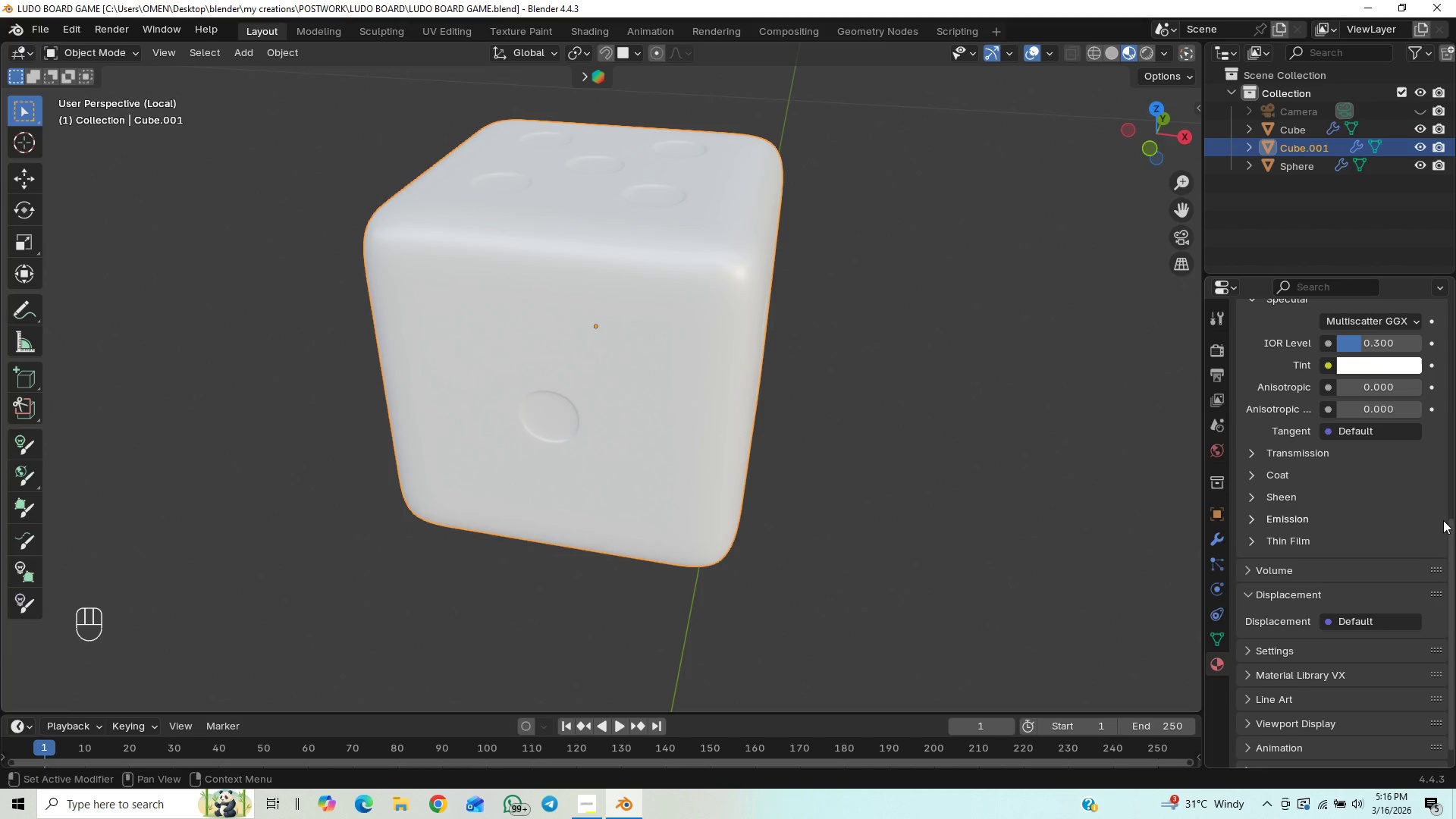 
left_click_drag(start_coordinate=[1455, 562], to_coordinate=[1455, 333])
 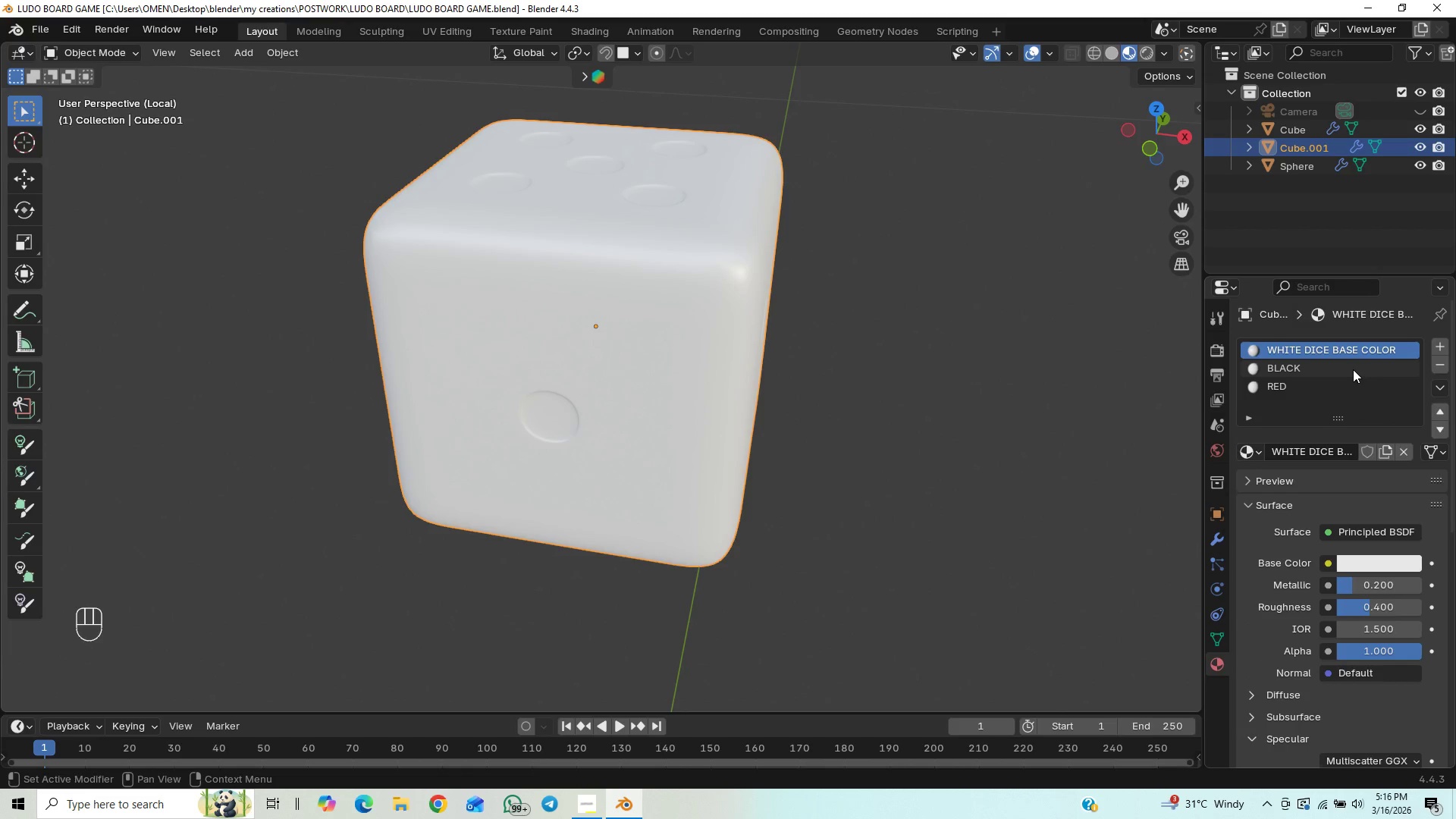 
left_click([1351, 369])
 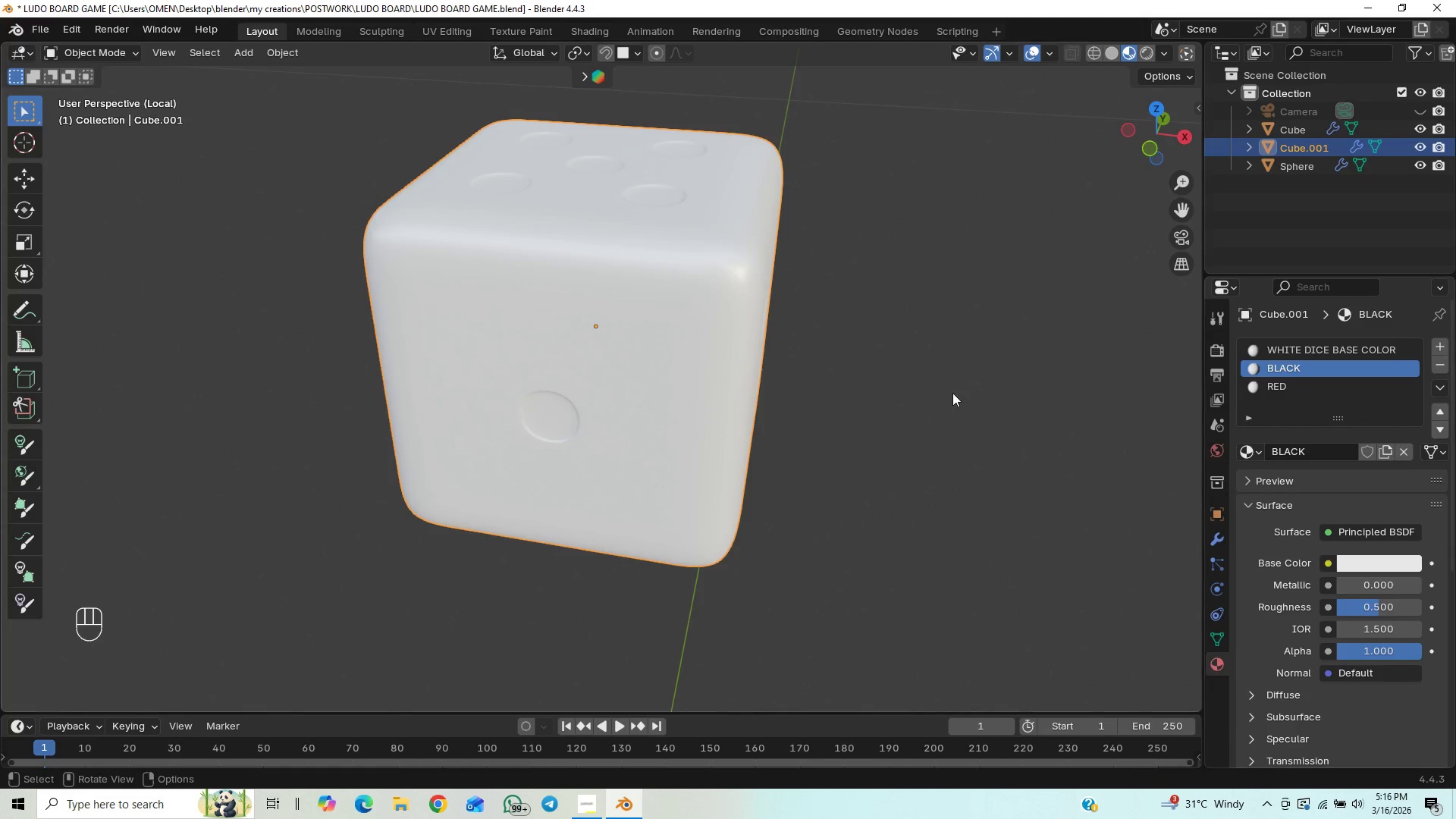 
key(Tab)
 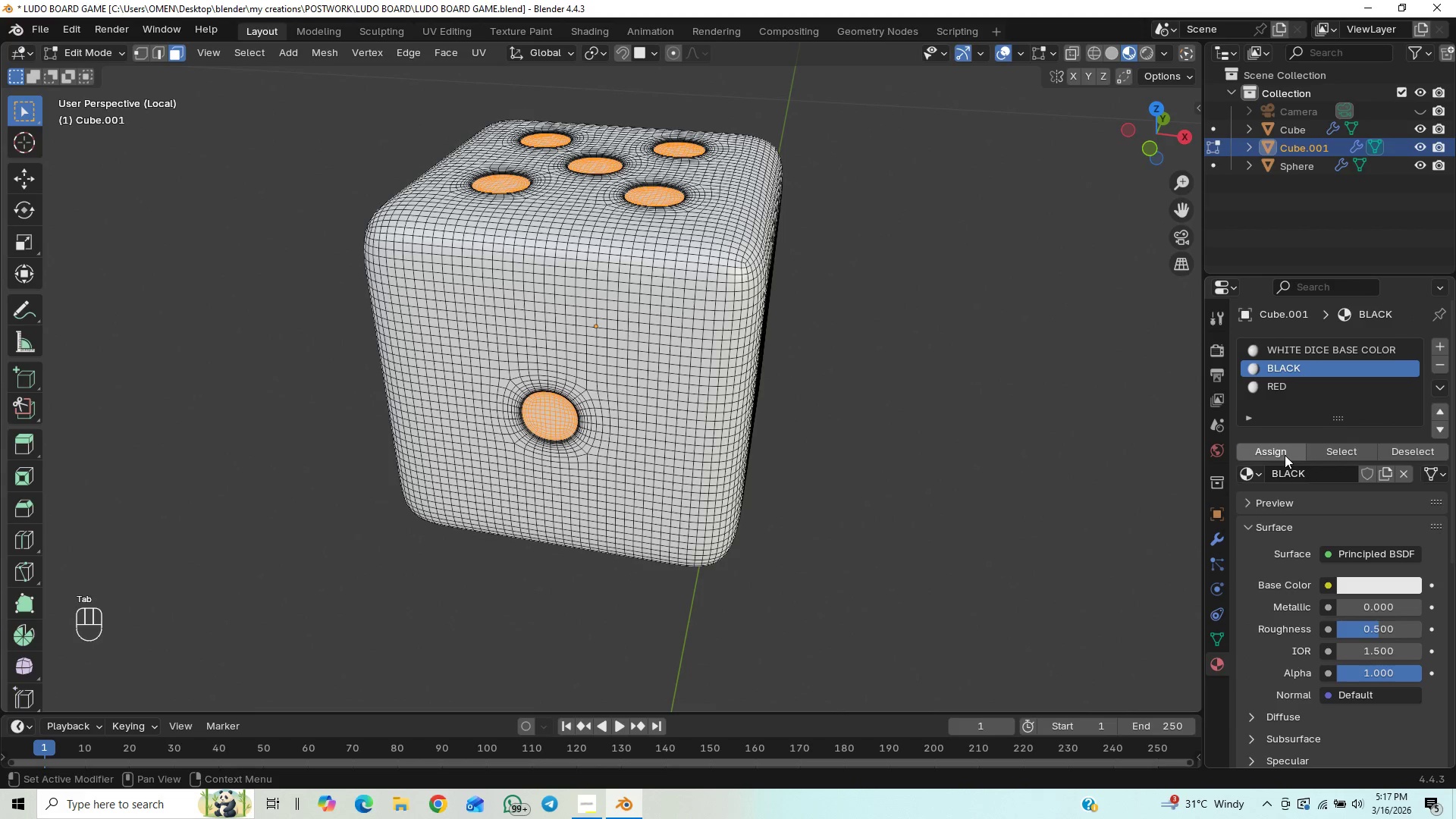 
double_click([1285, 455])
 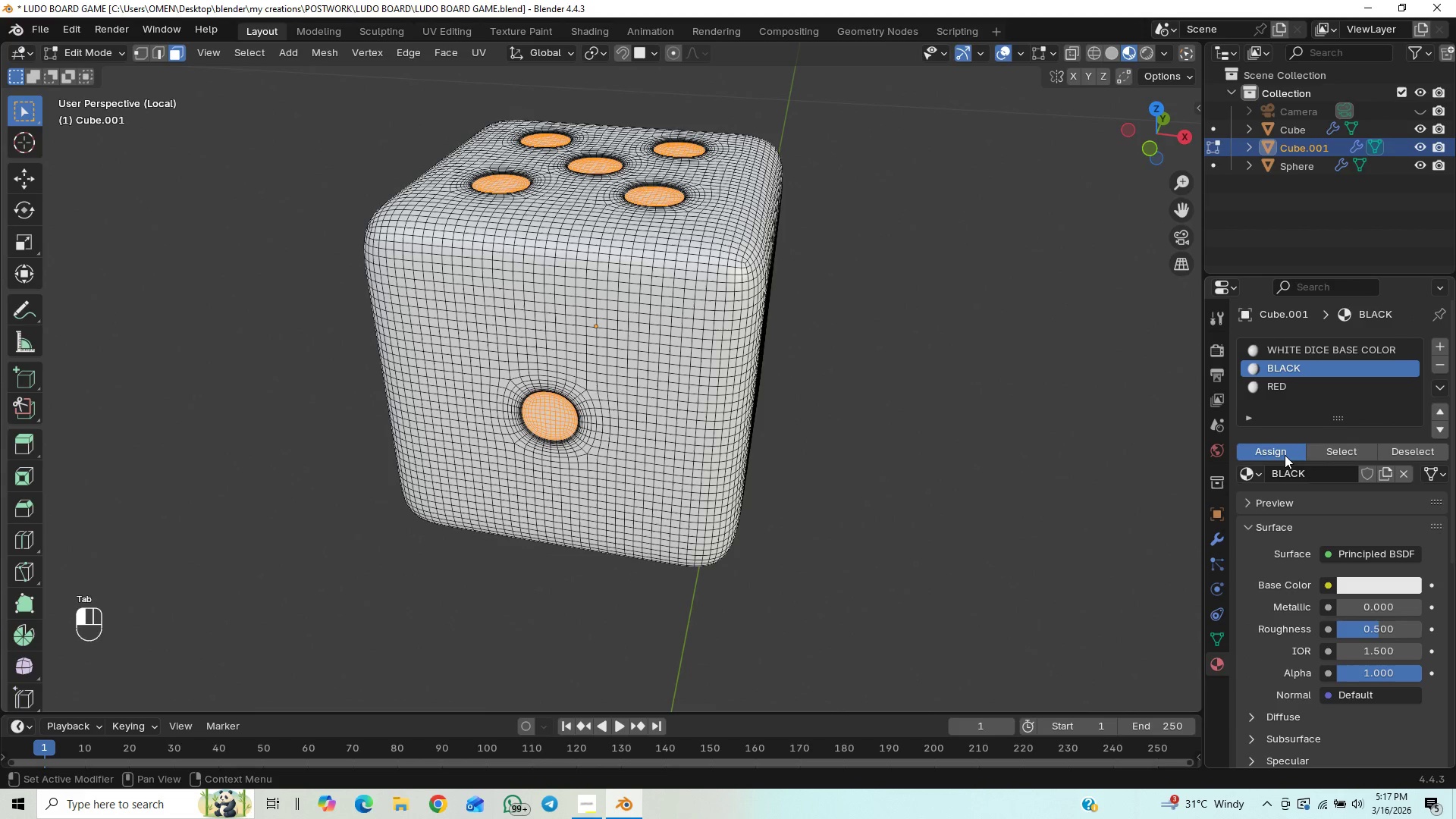 
triple_click([1285, 455])
 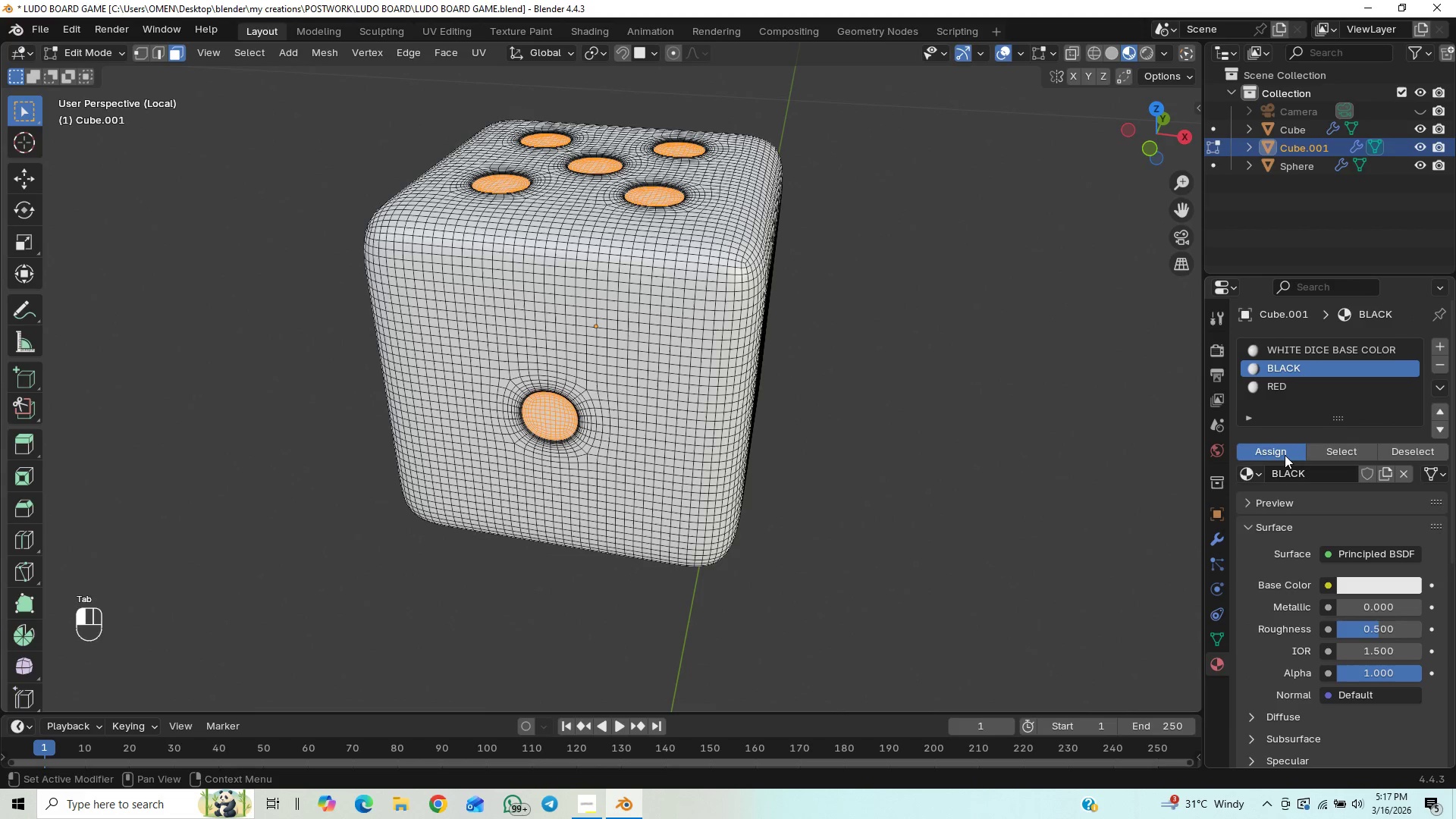 
triple_click([1285, 455])
 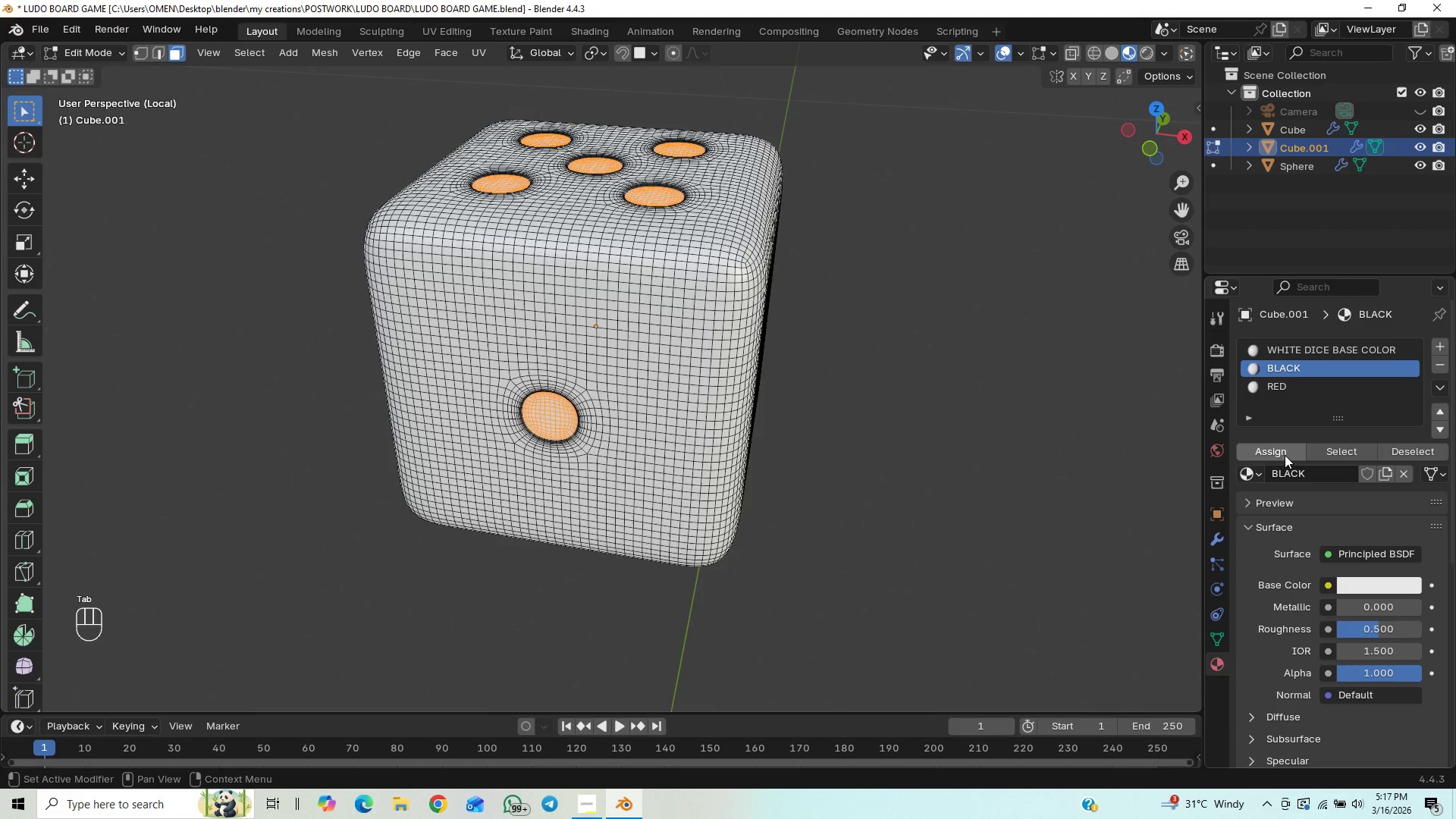 
triple_click([1285, 455])
 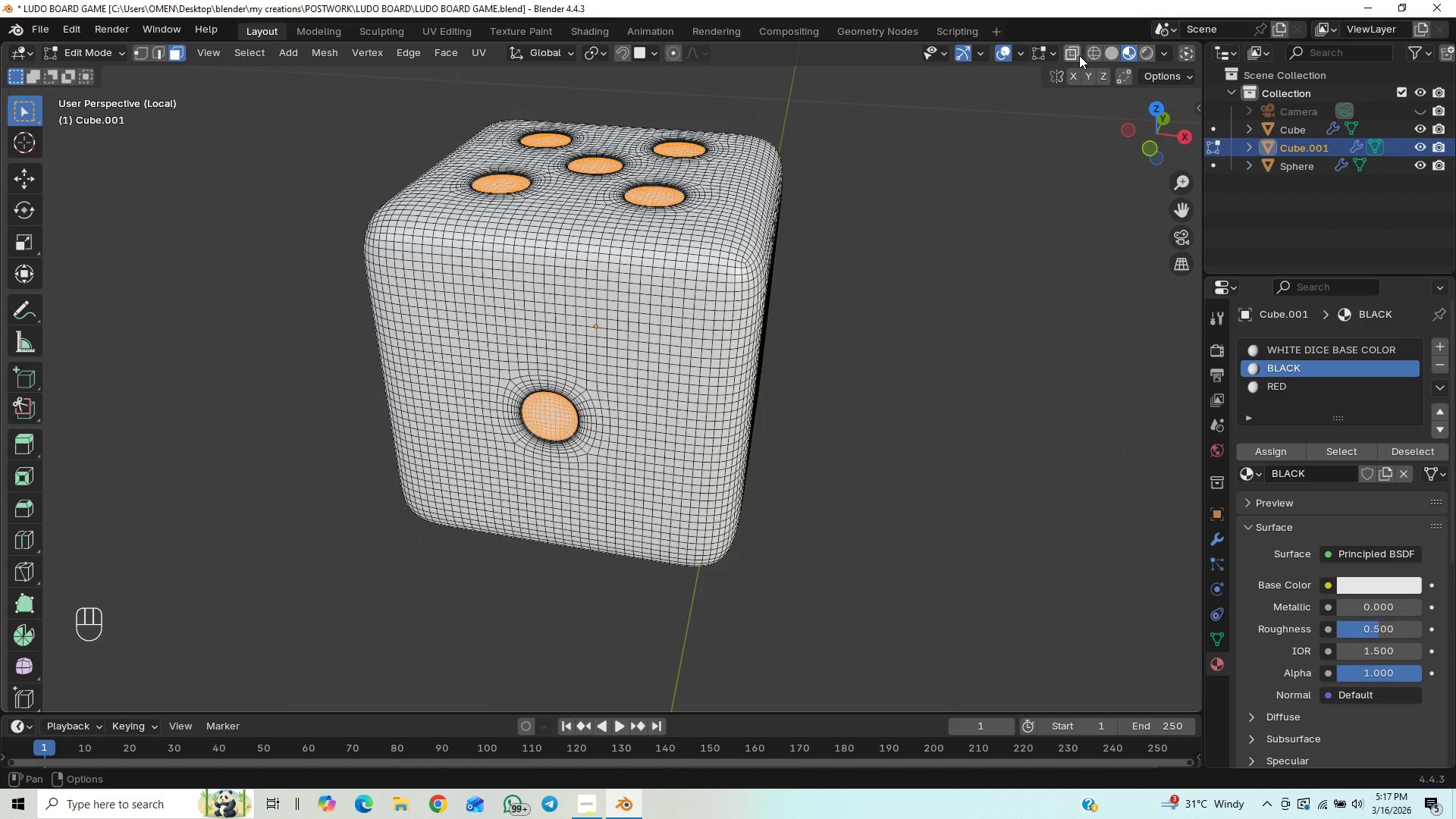 
left_click([1074, 51])
 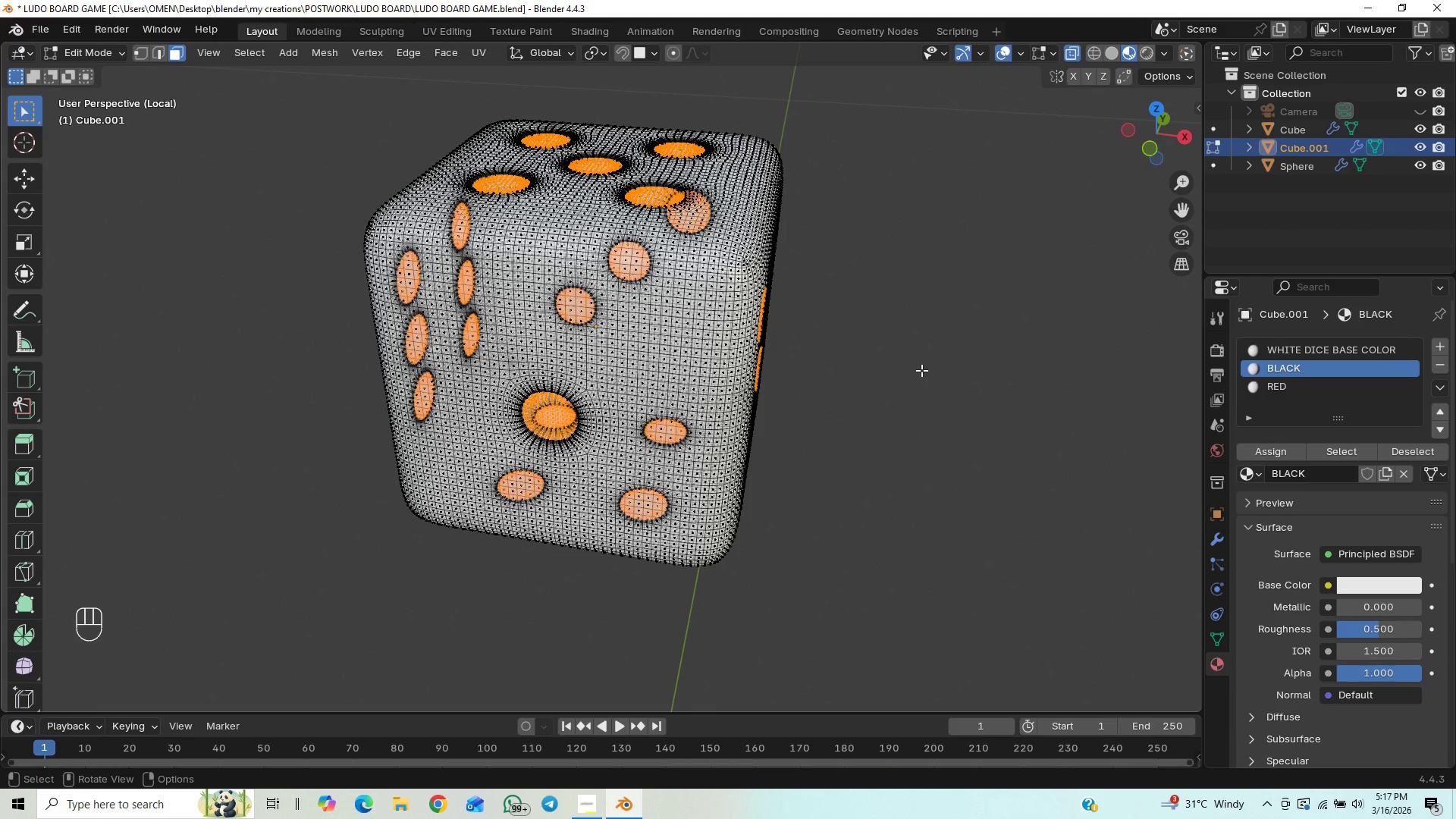 
key(End)
 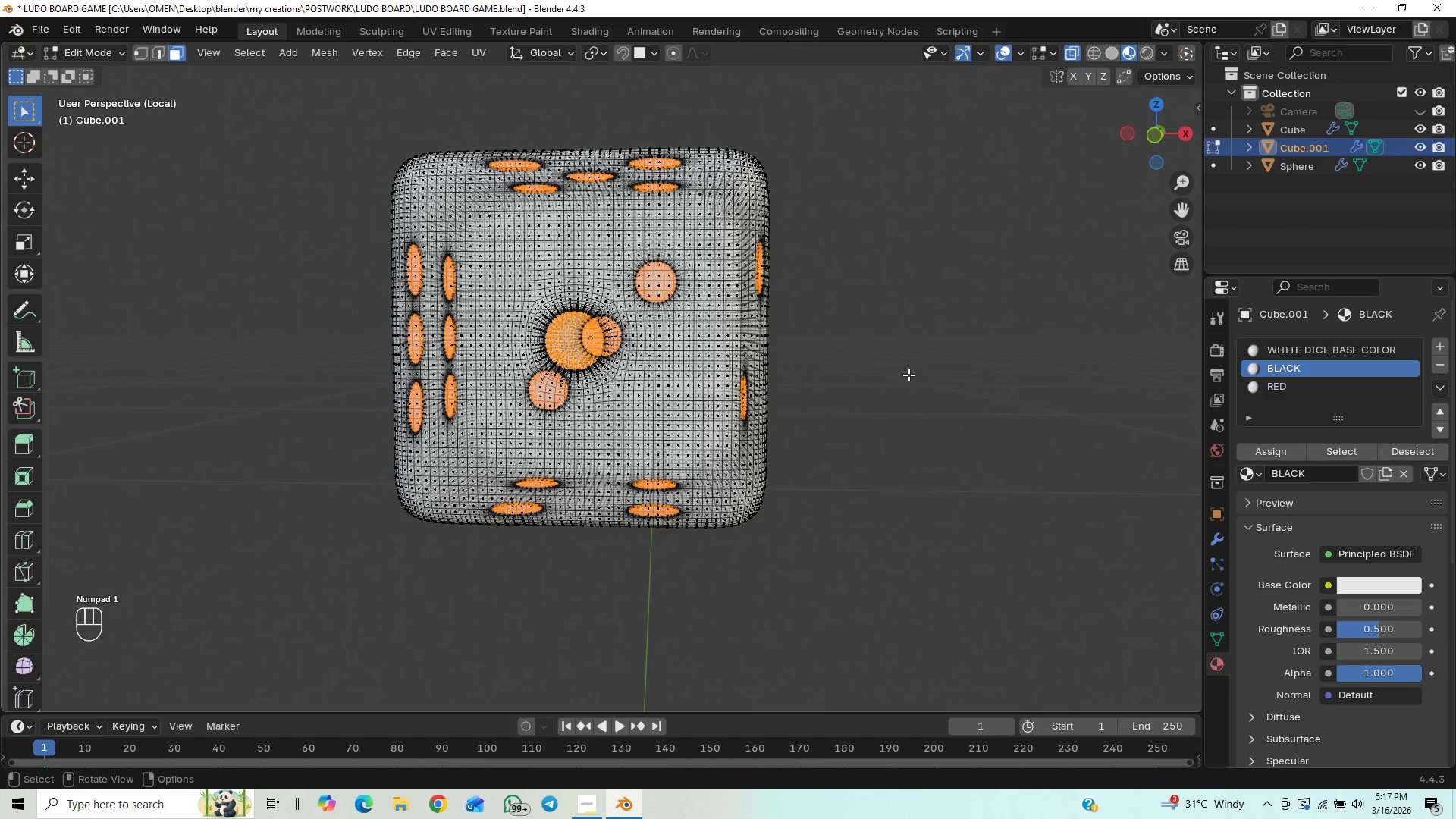 
key(End)
 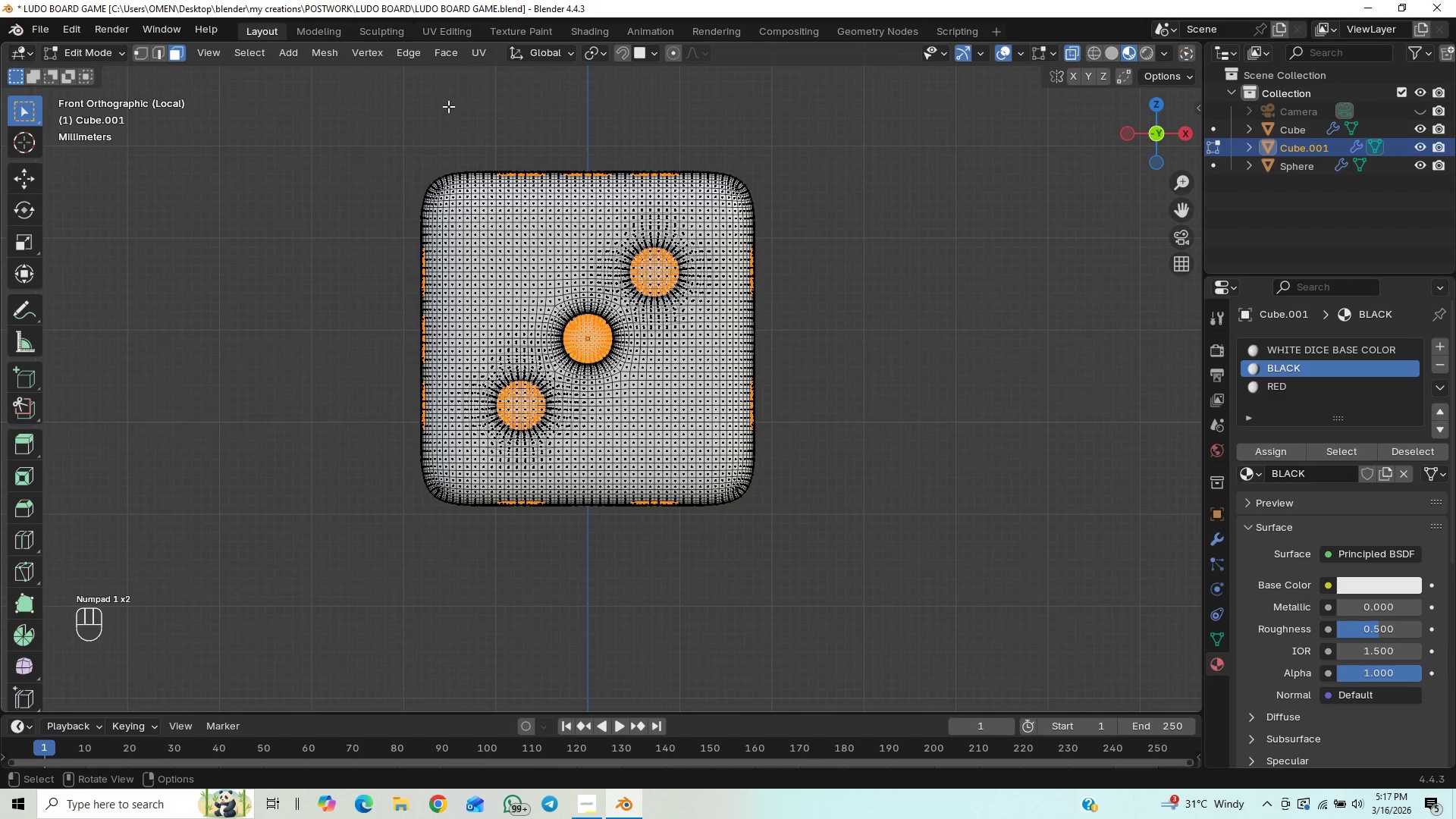 
hold_key(key=ControlLeft, duration=1.5)
left_click_drag(start_coordinate=[453, 103], to_coordinate=[833, 612])
 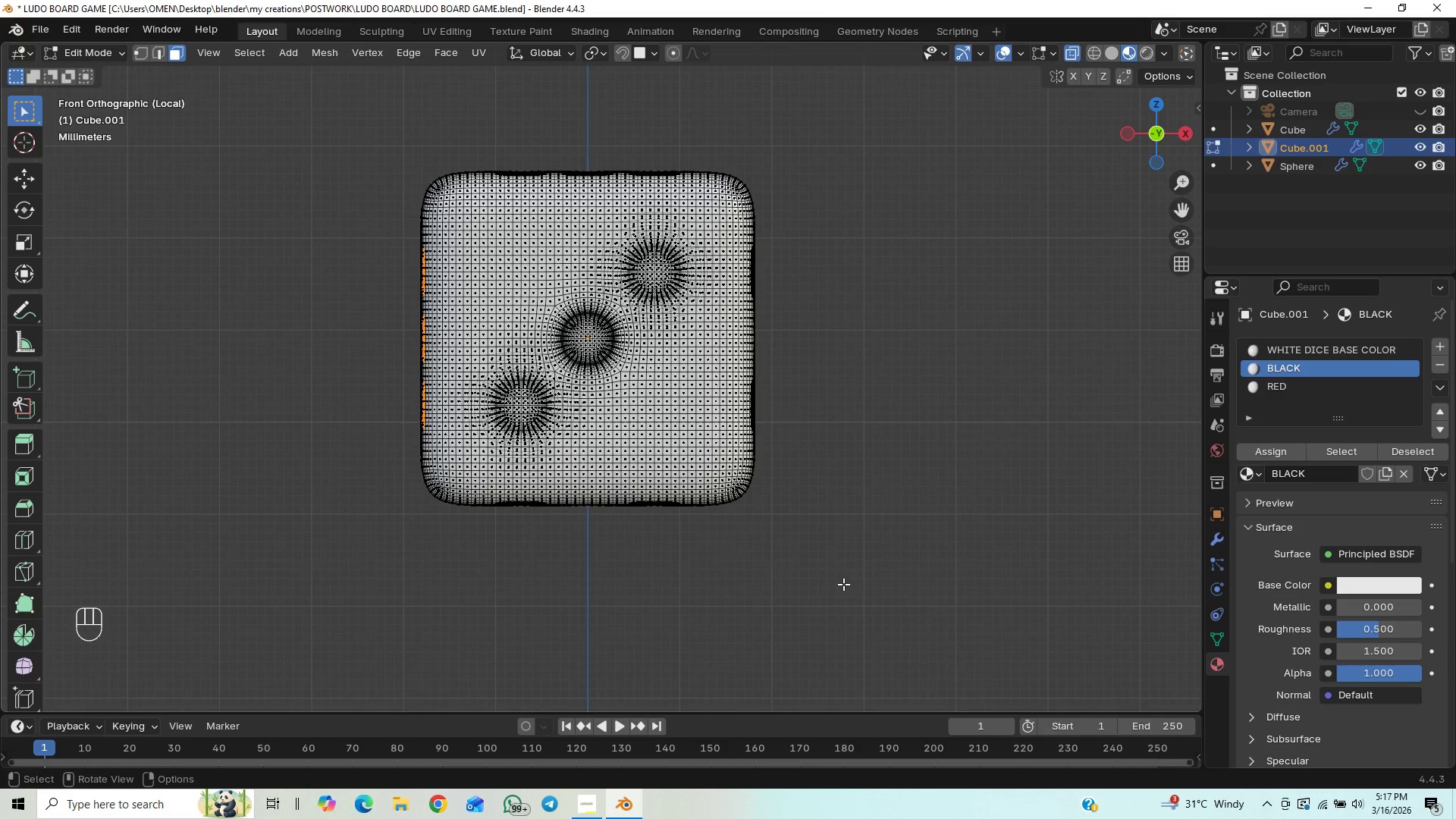 
hold_key(key=ControlLeft, duration=0.73)
 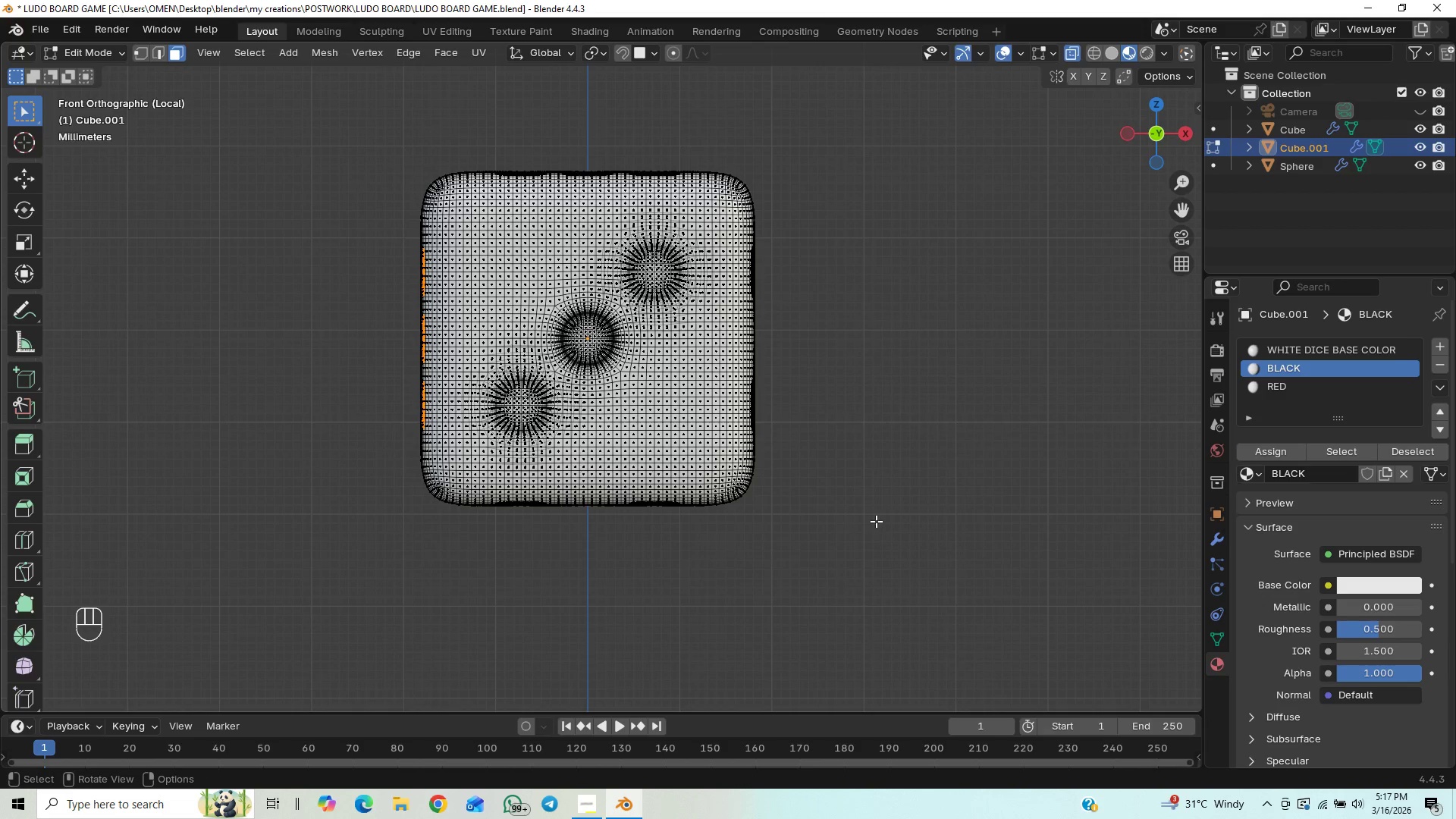 
left_click([1271, 386])
 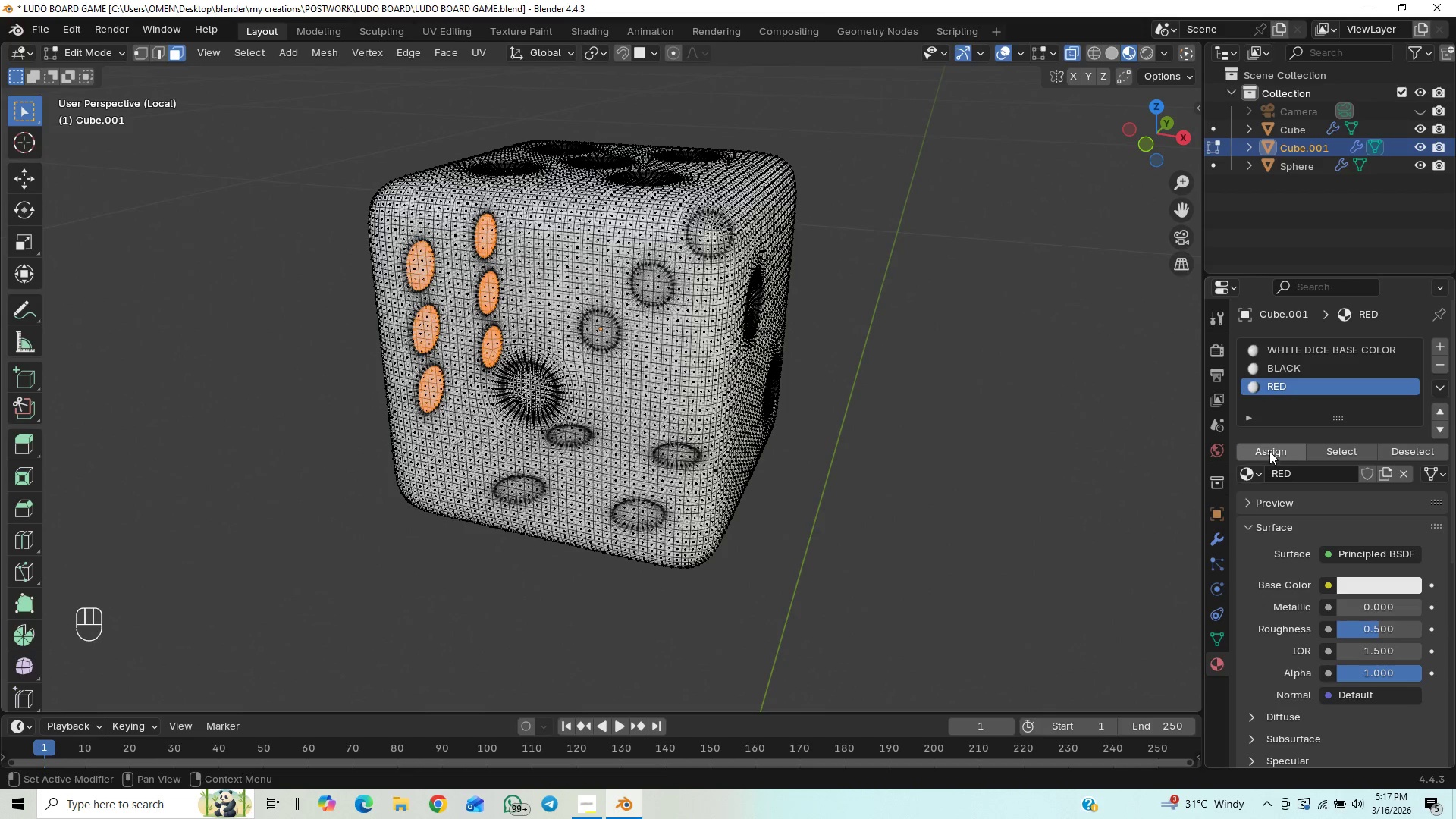 
double_click([1269, 451])
 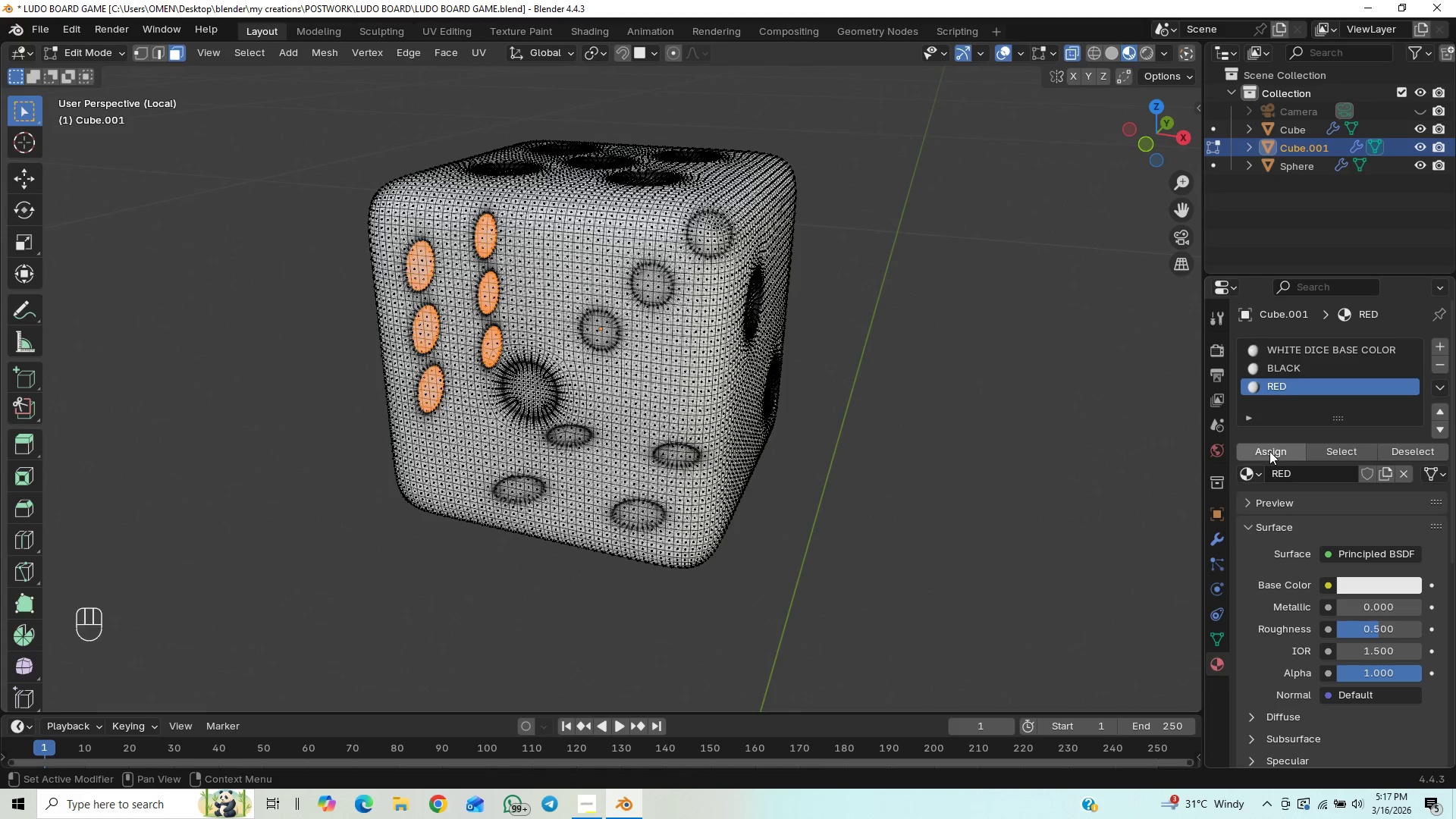 
triple_click([1269, 451])
 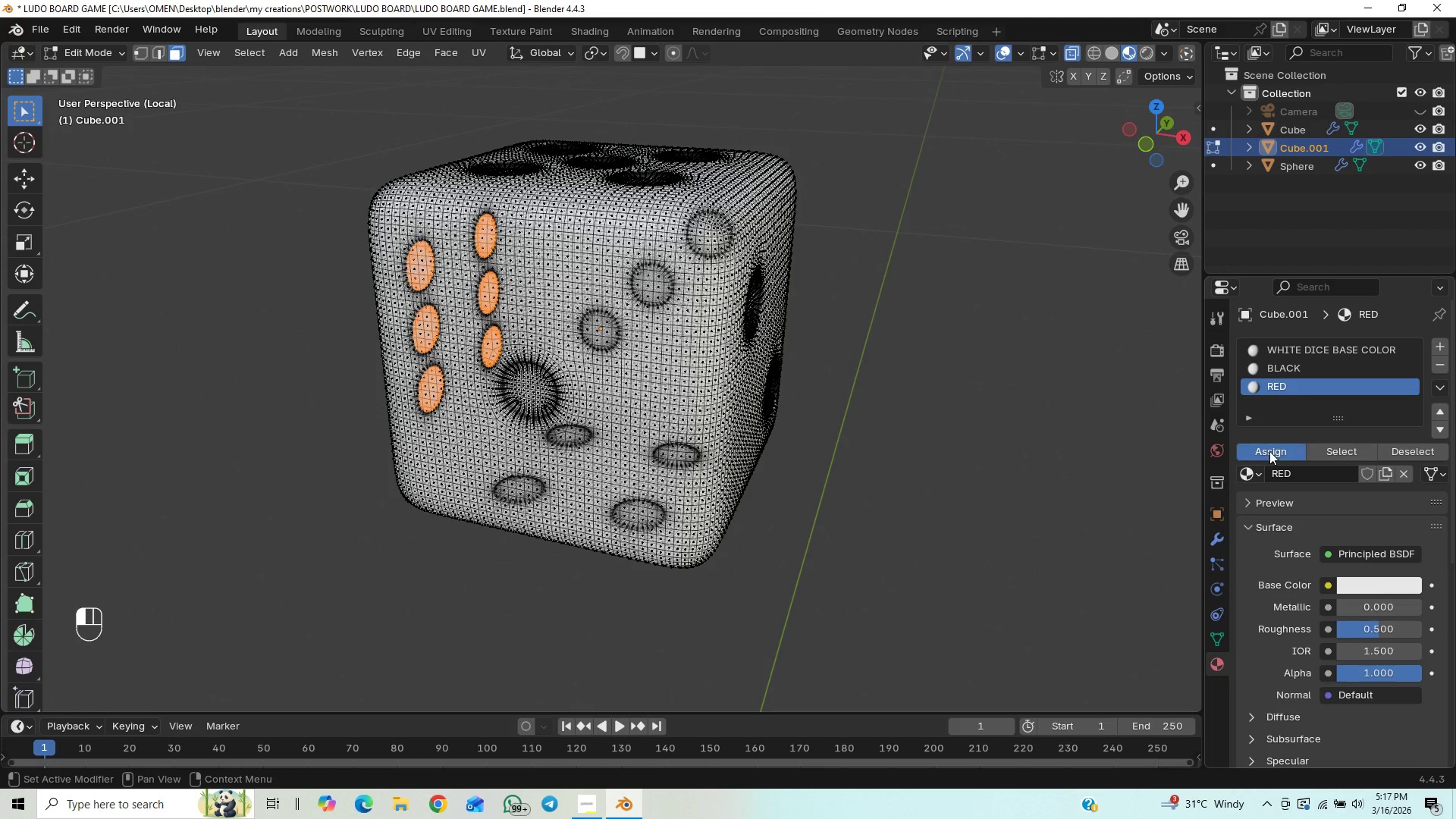 
triple_click([1269, 451])
 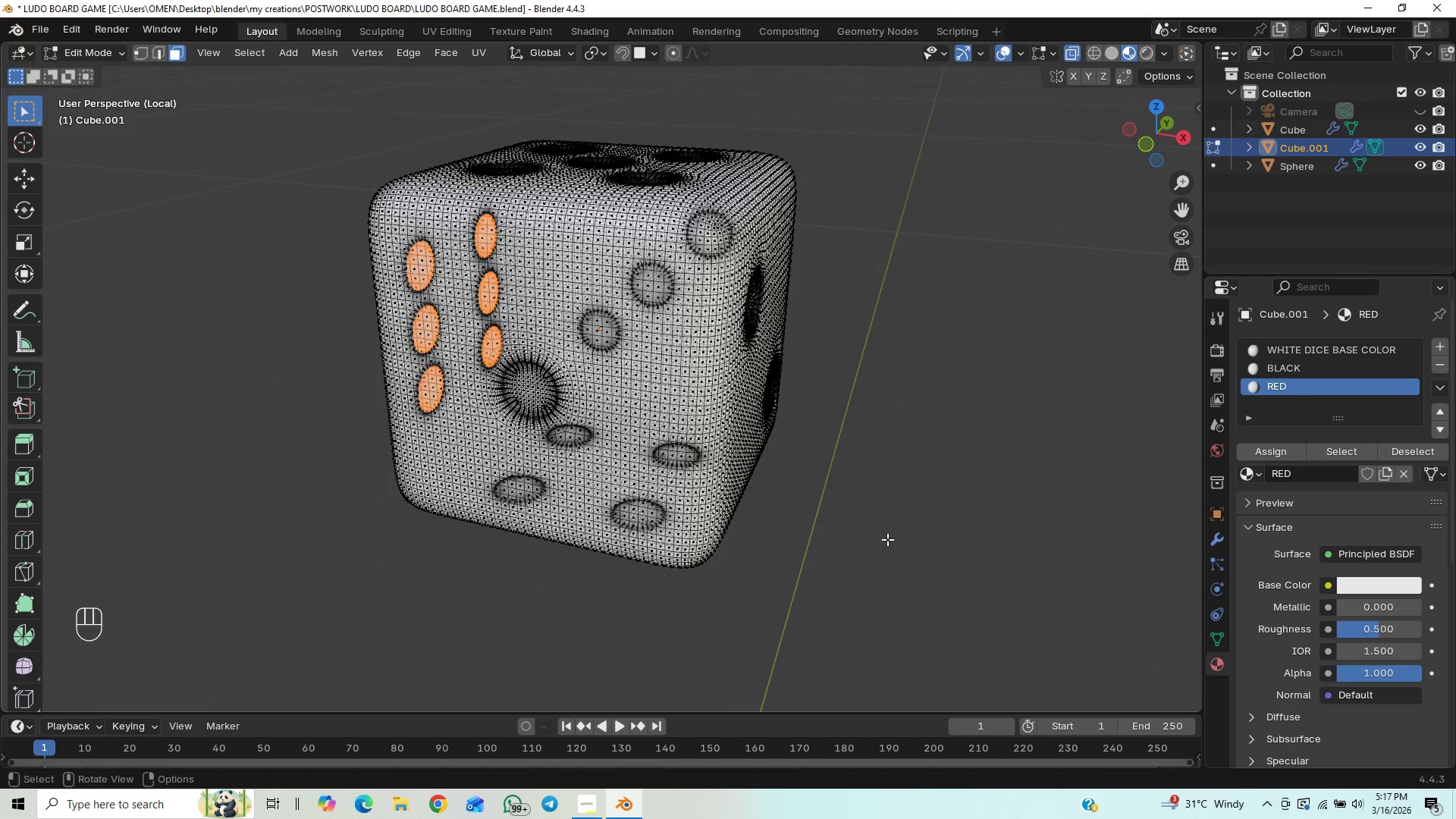 
key(Tab)
 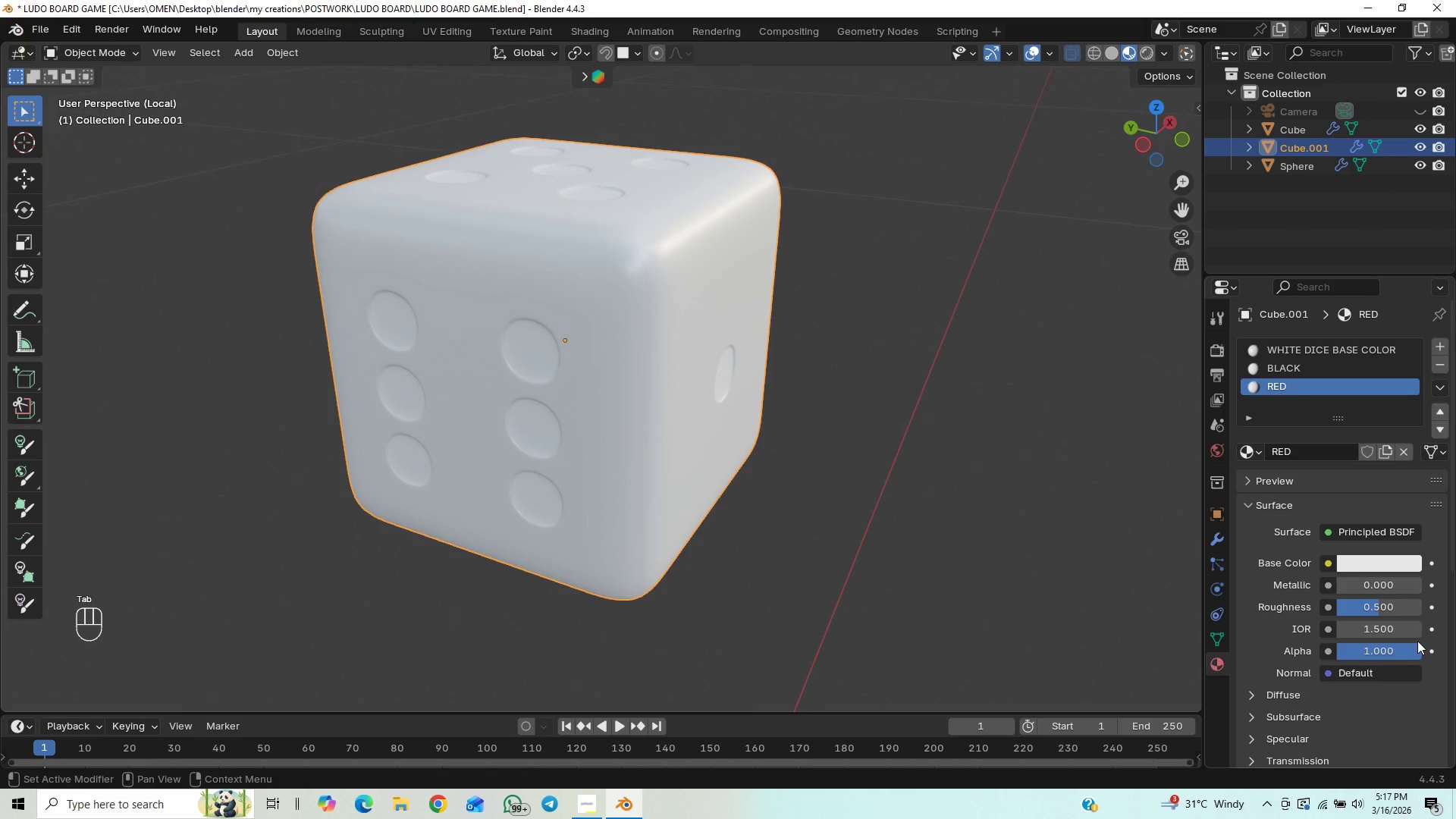 
left_click([1373, 564])
 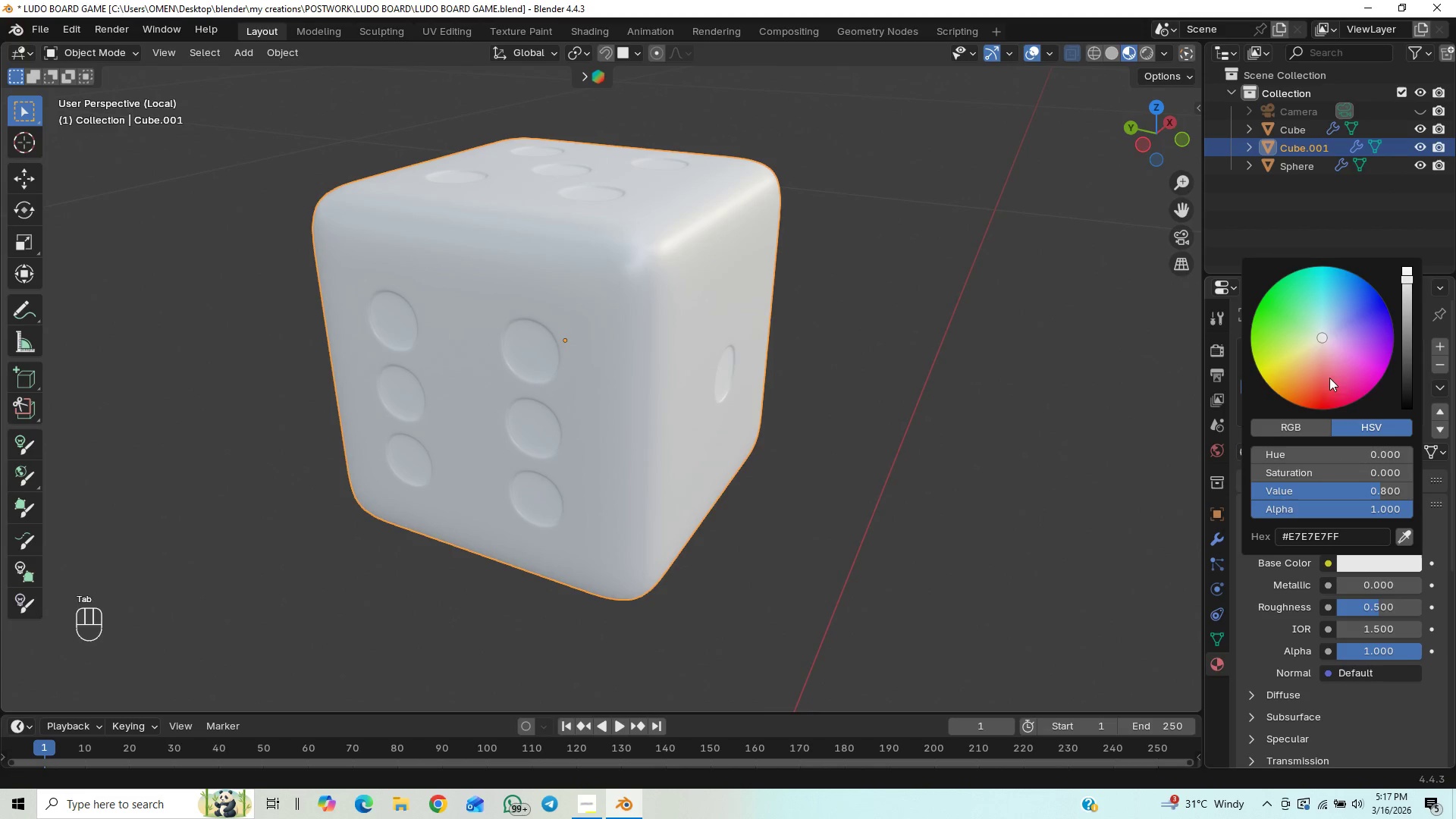 
left_click_drag(start_coordinate=[1325, 363], to_coordinate=[1309, 305])
 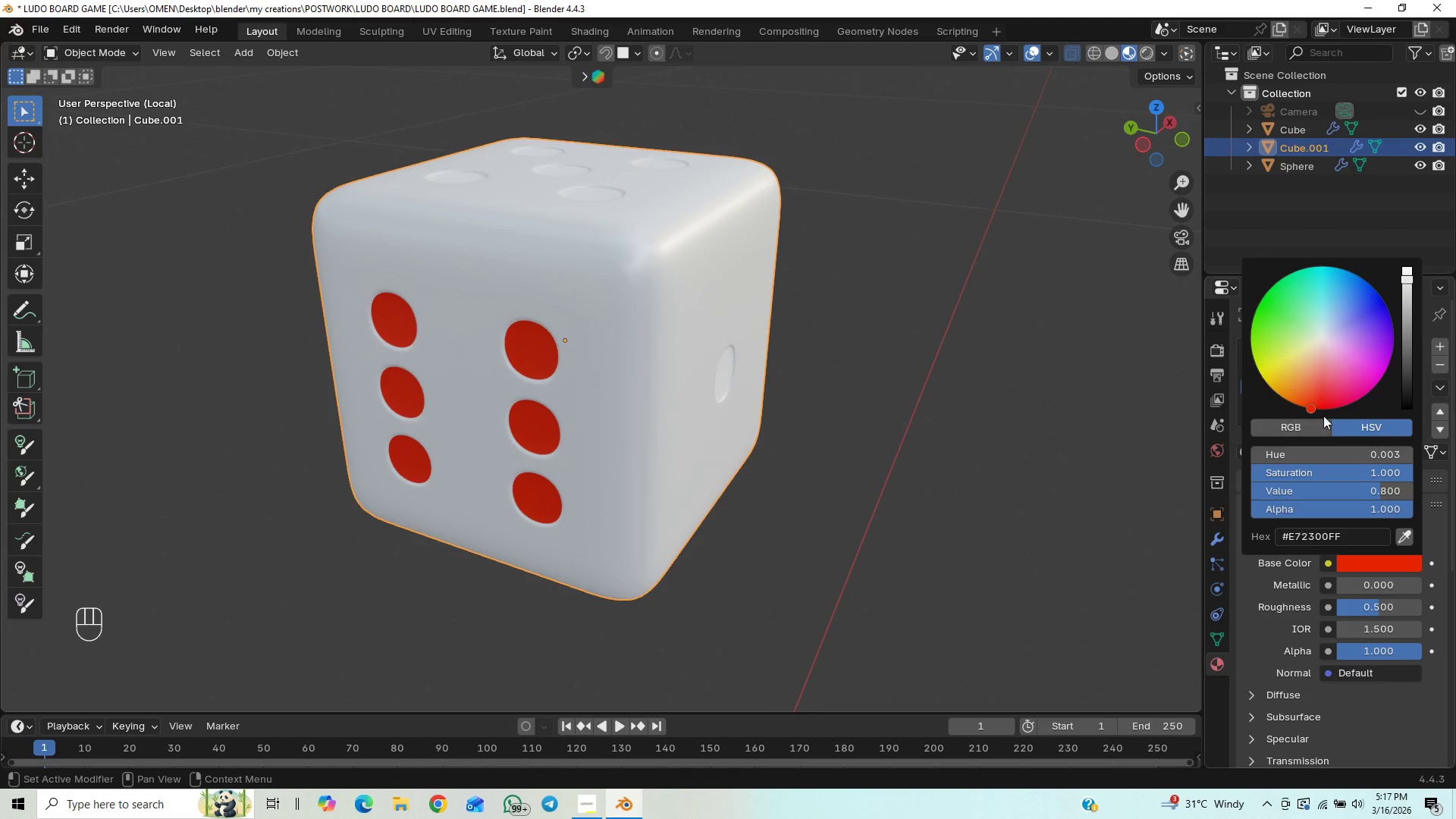 
left_click([1323, 406])
 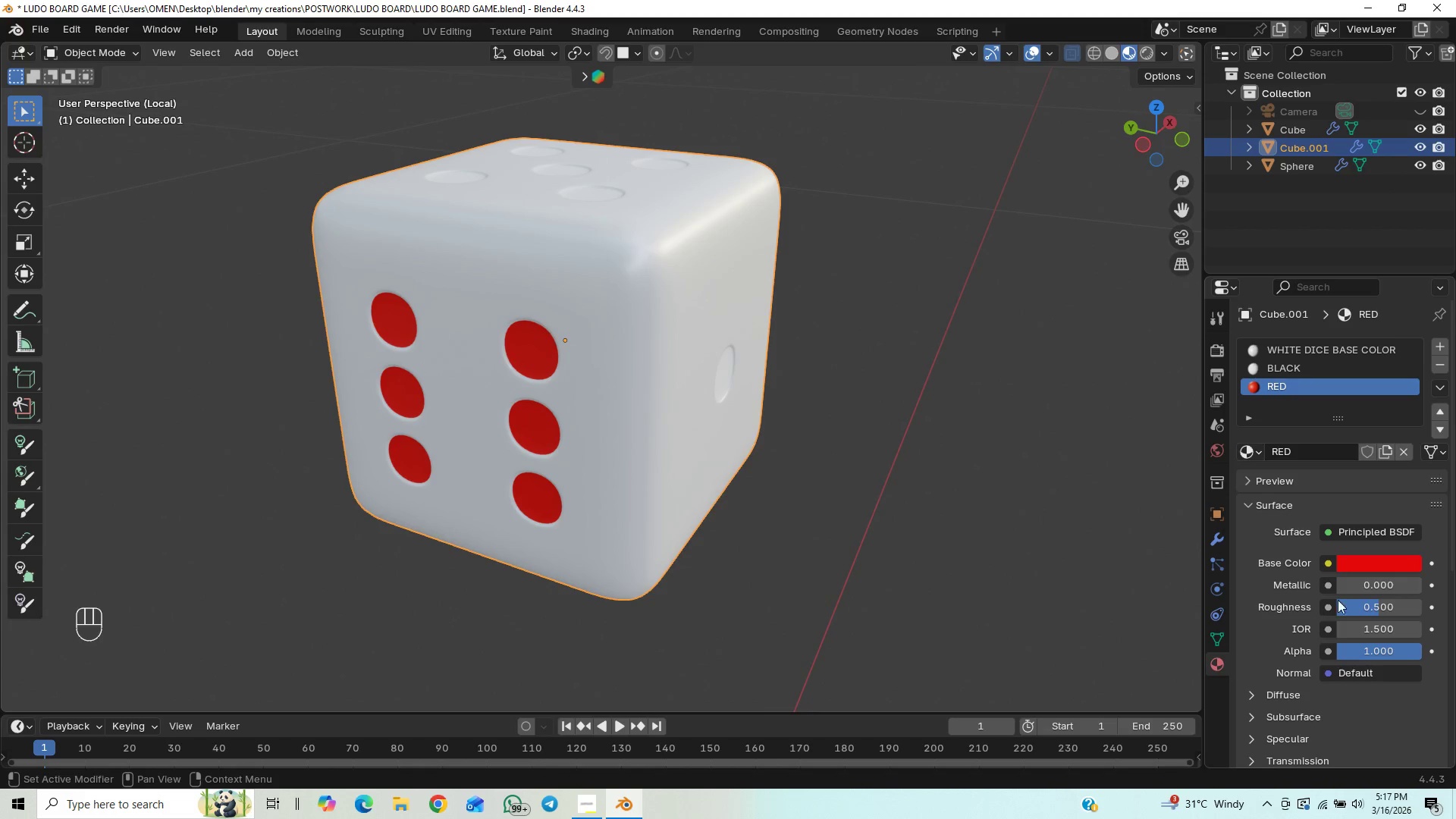 
left_click([1351, 577])
 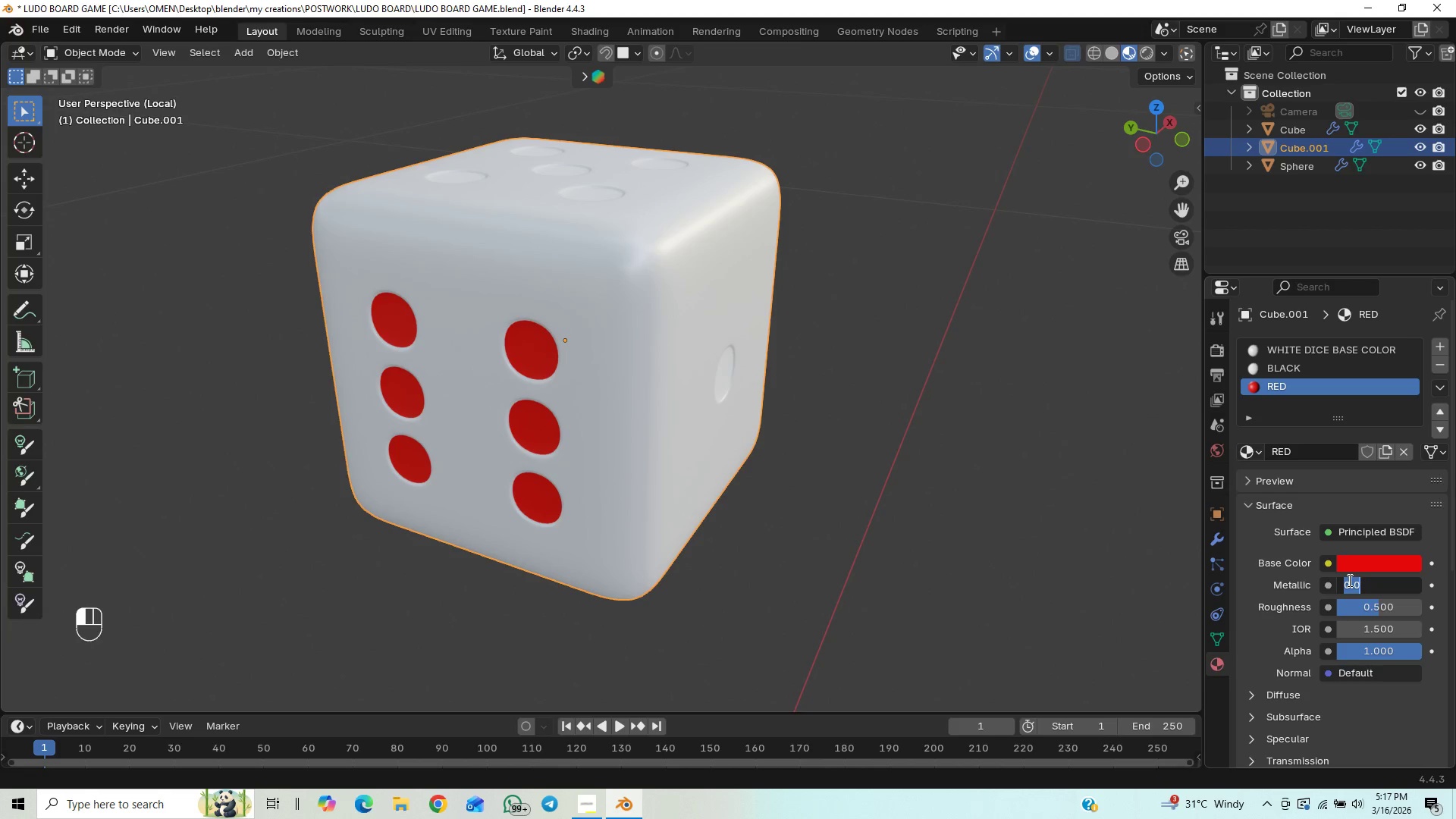 
key(0)
 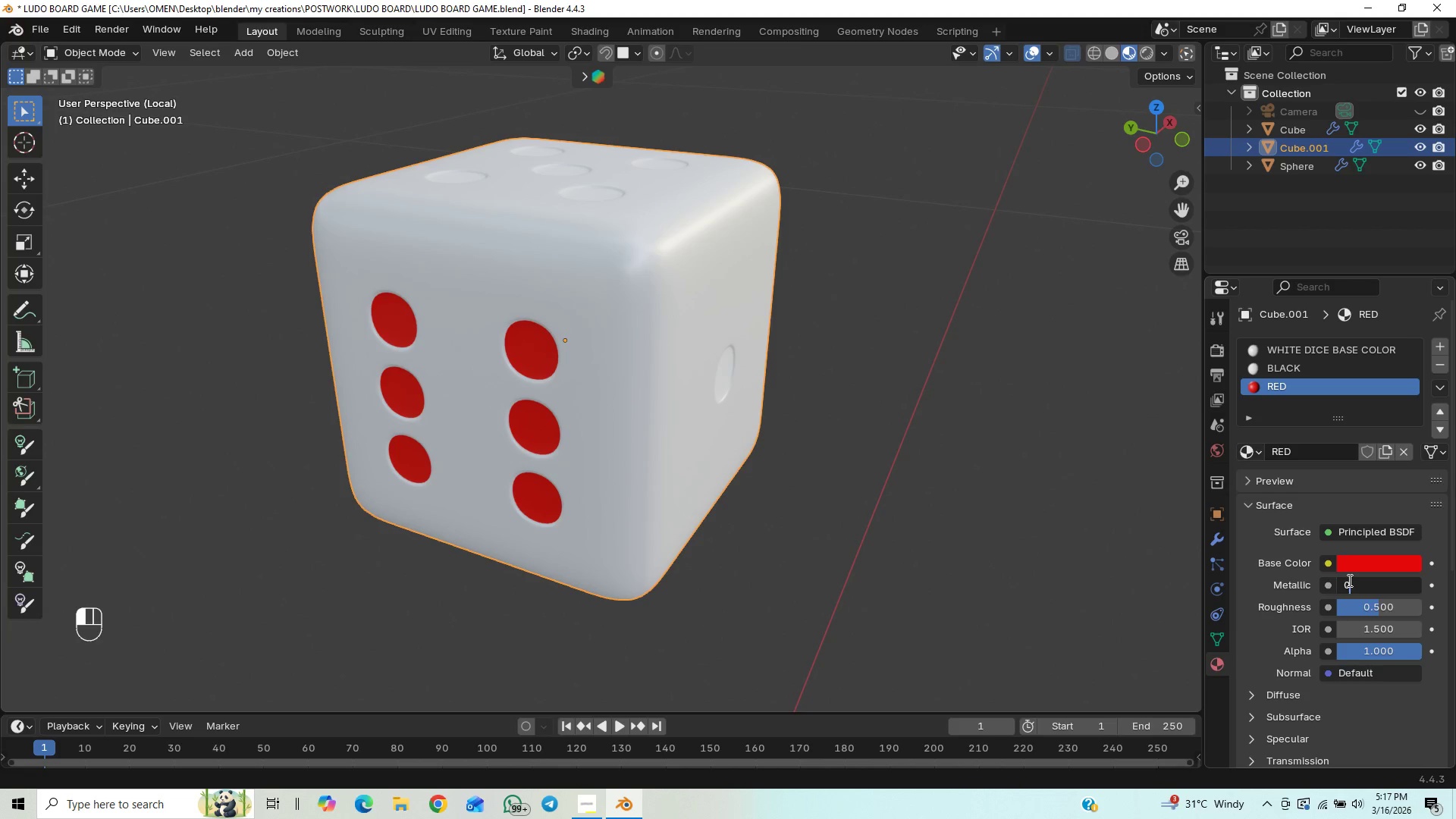 
key(Period)
 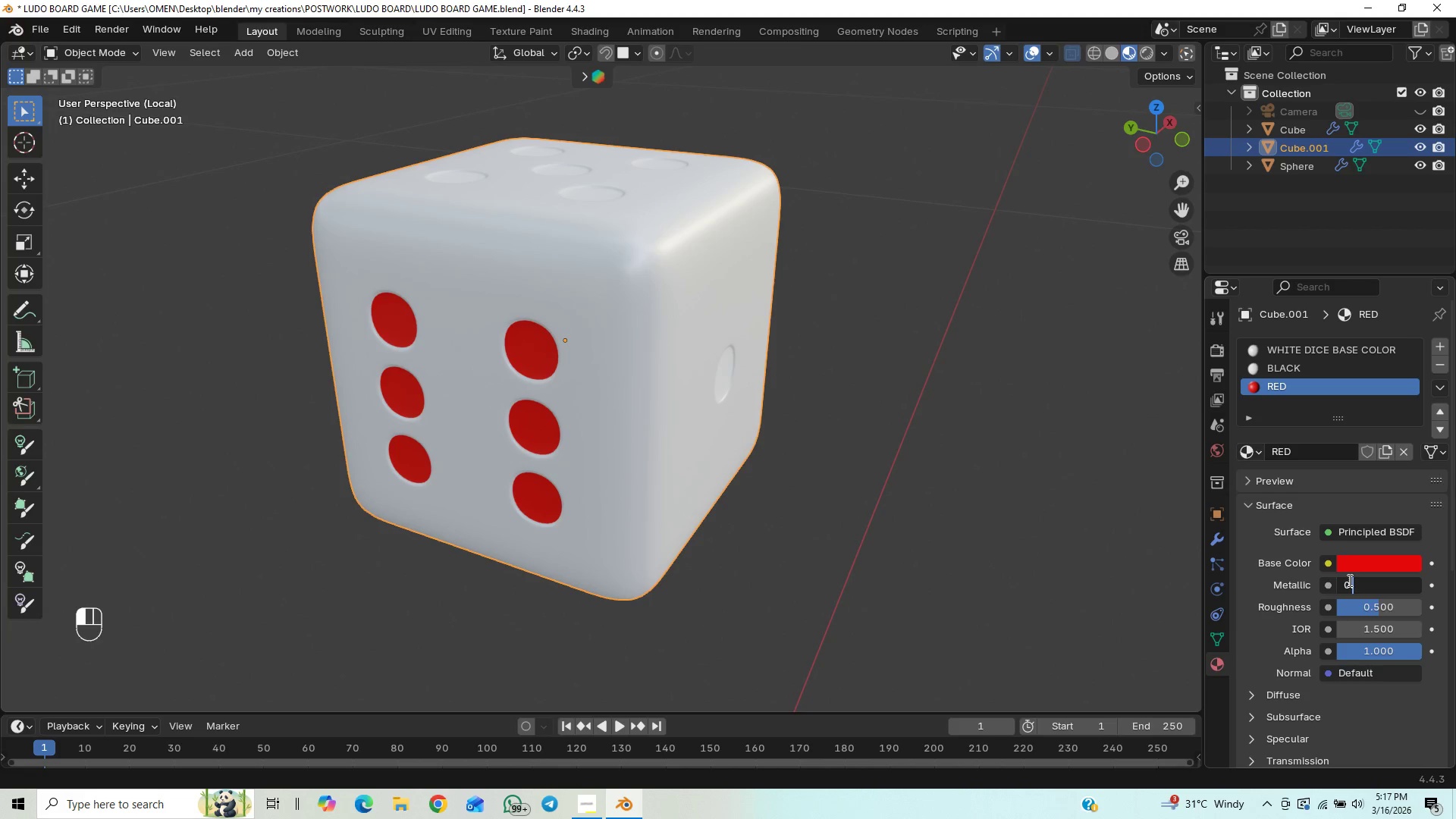 
key(2)
 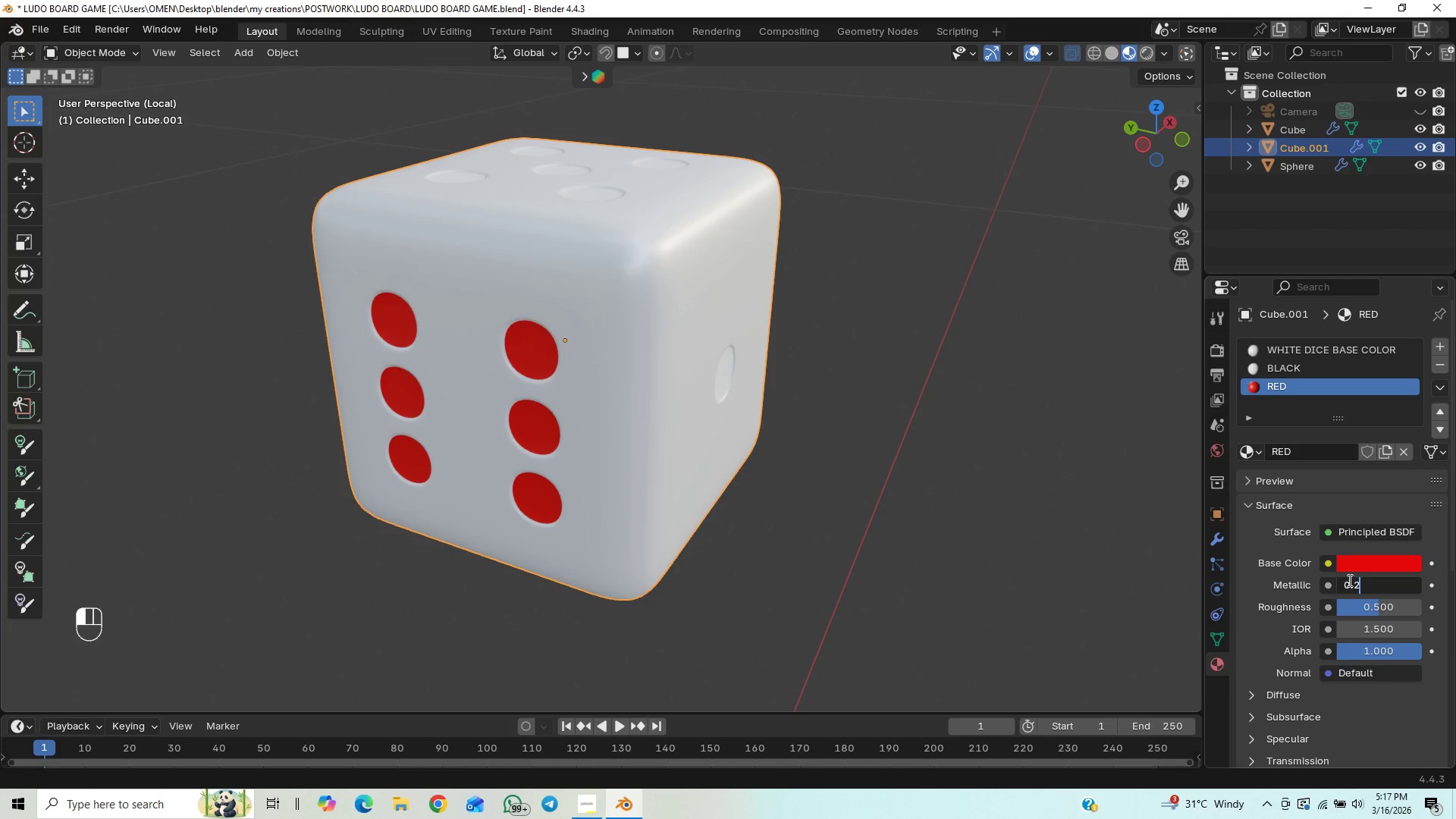 
key(Enter)
 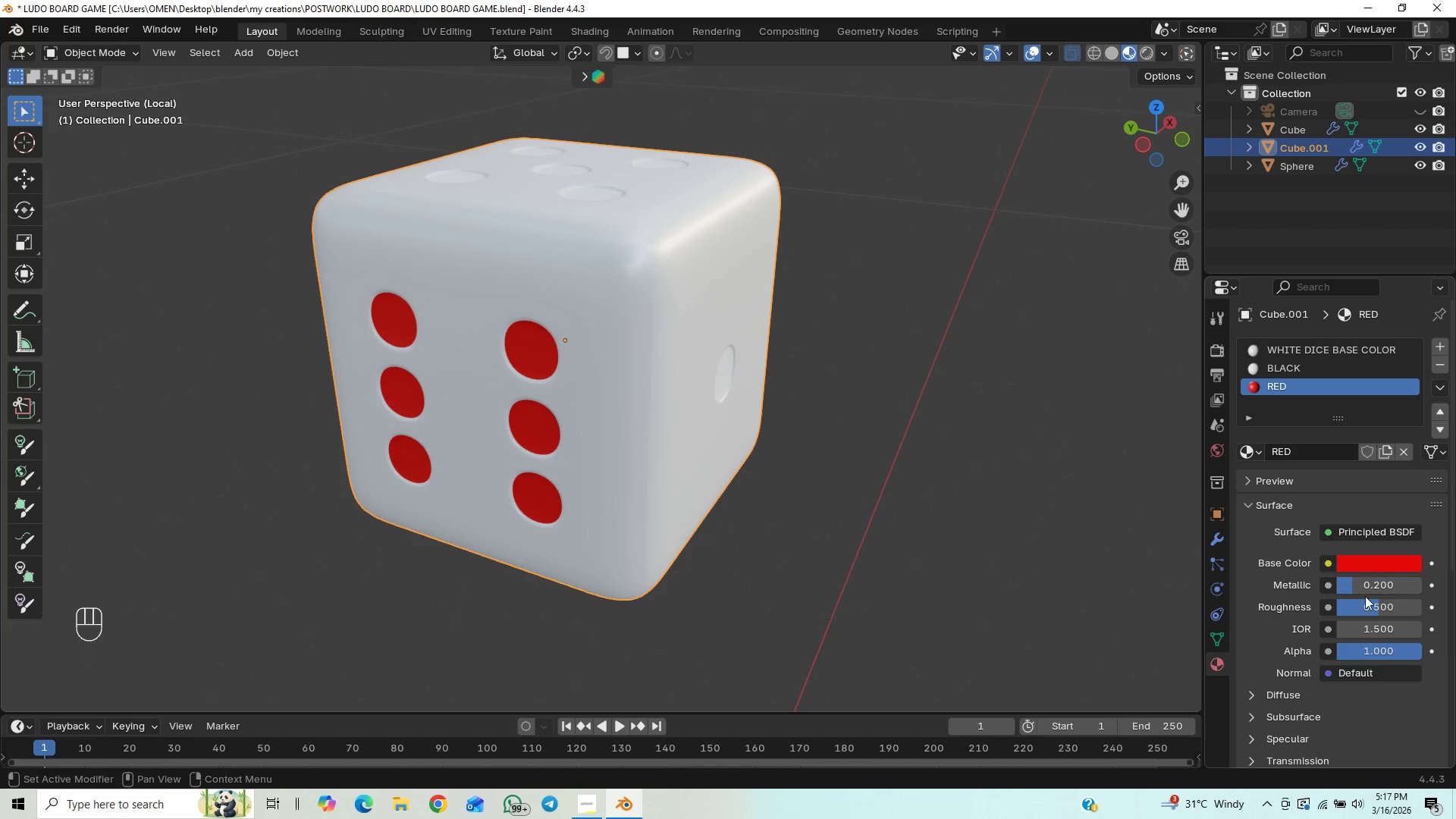 
left_click([1367, 599])
 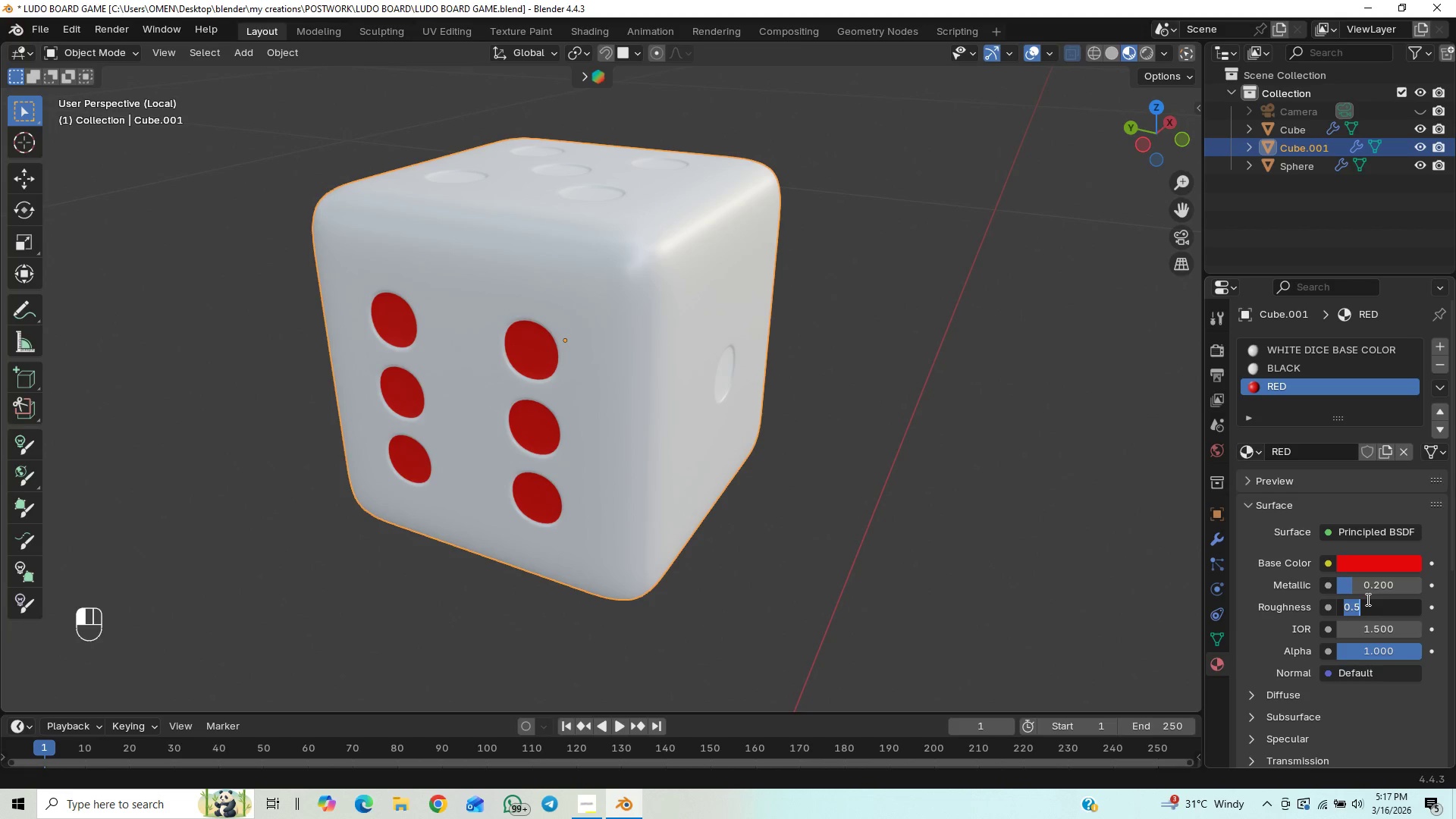 
key(0)
 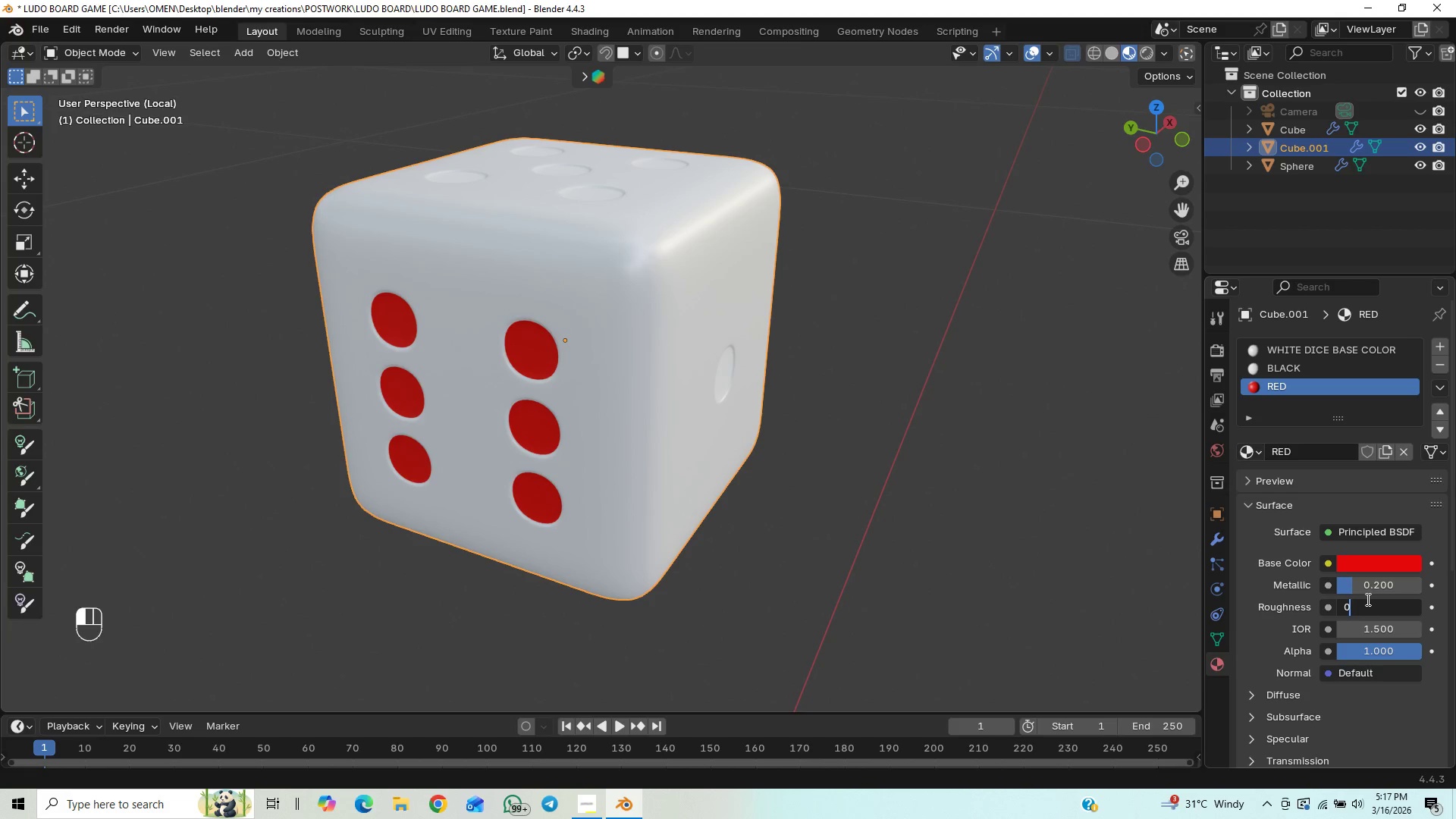 
key(Period)
 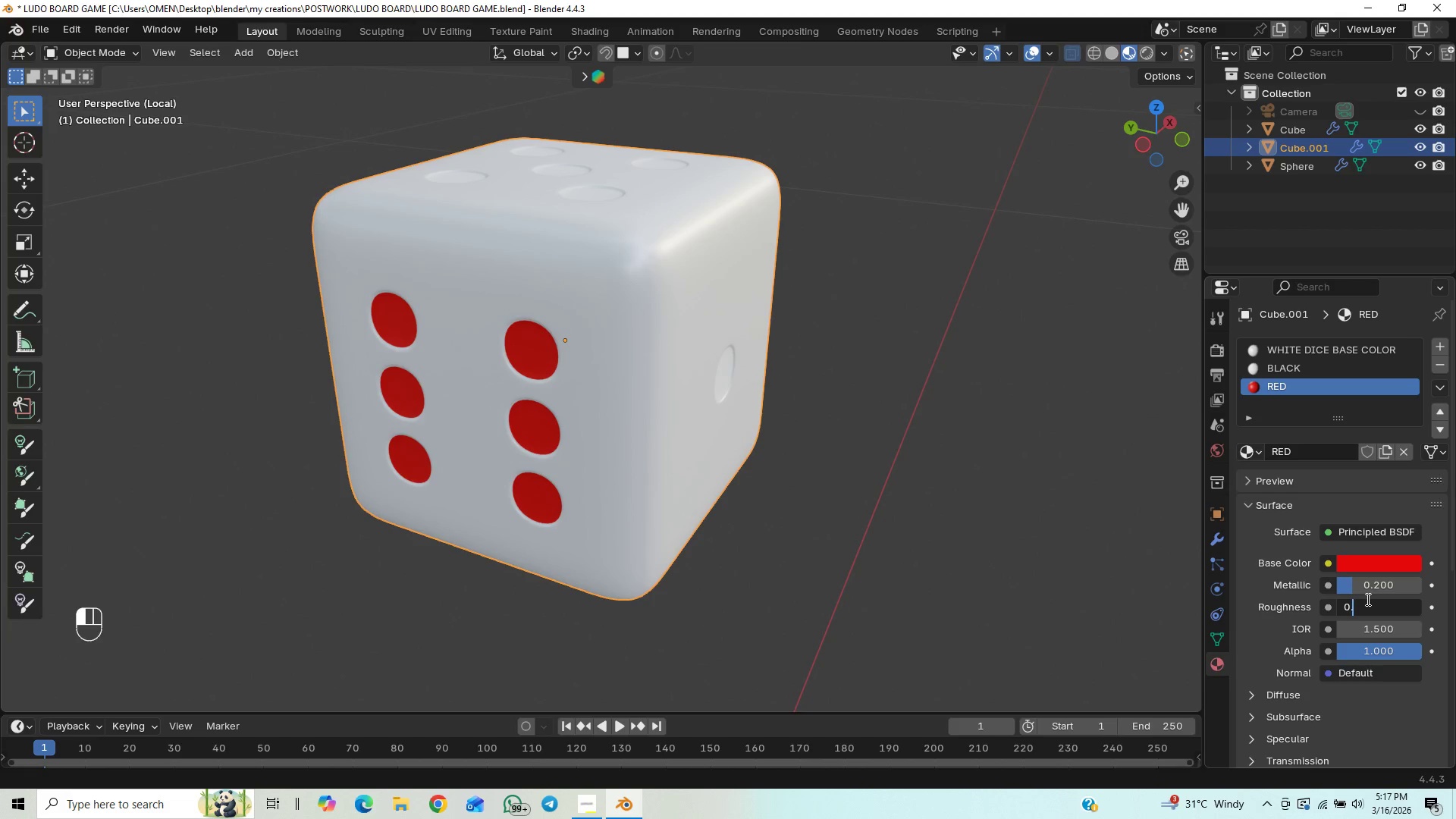 
key(4)
 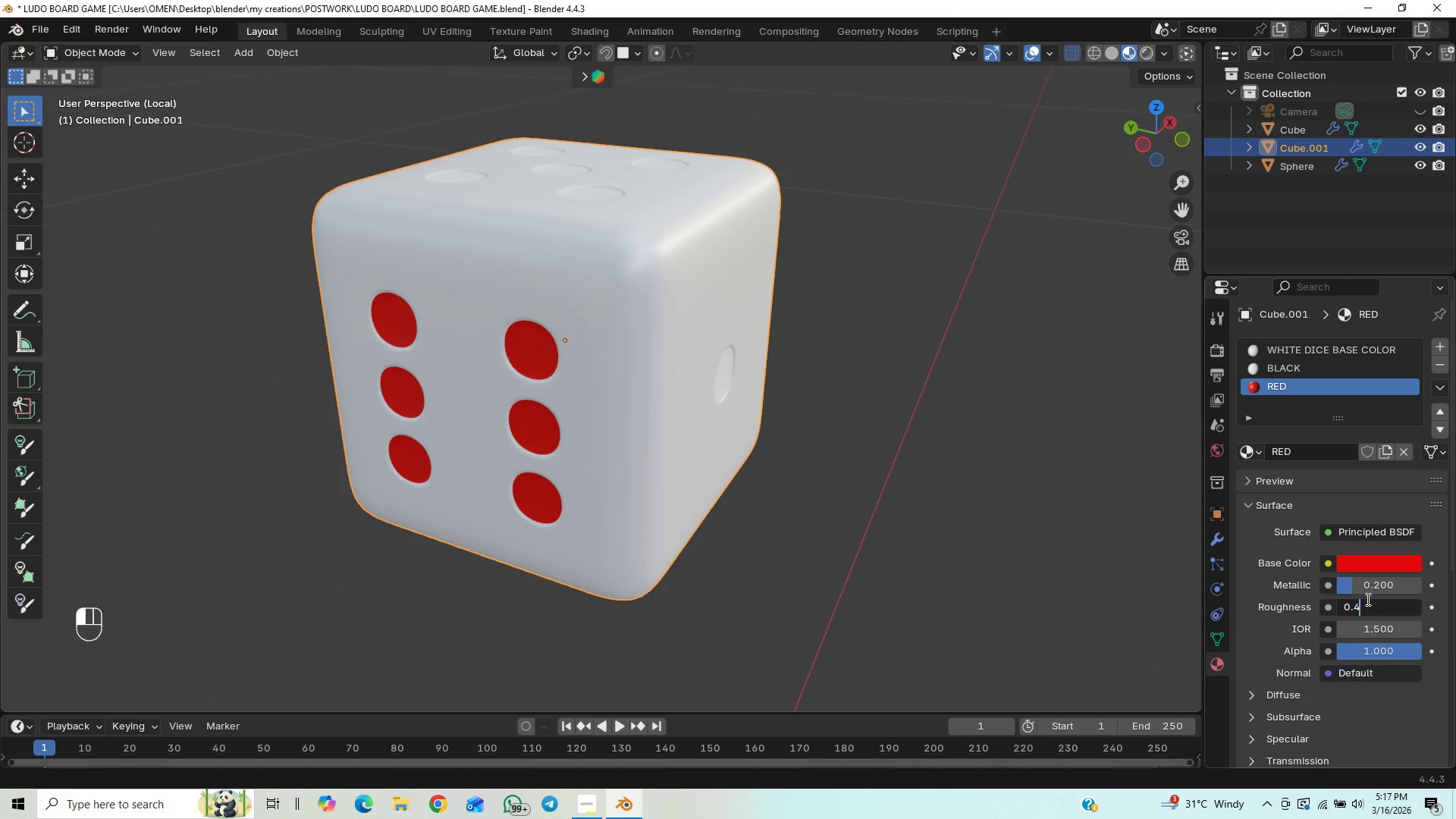 
key(Enter)
 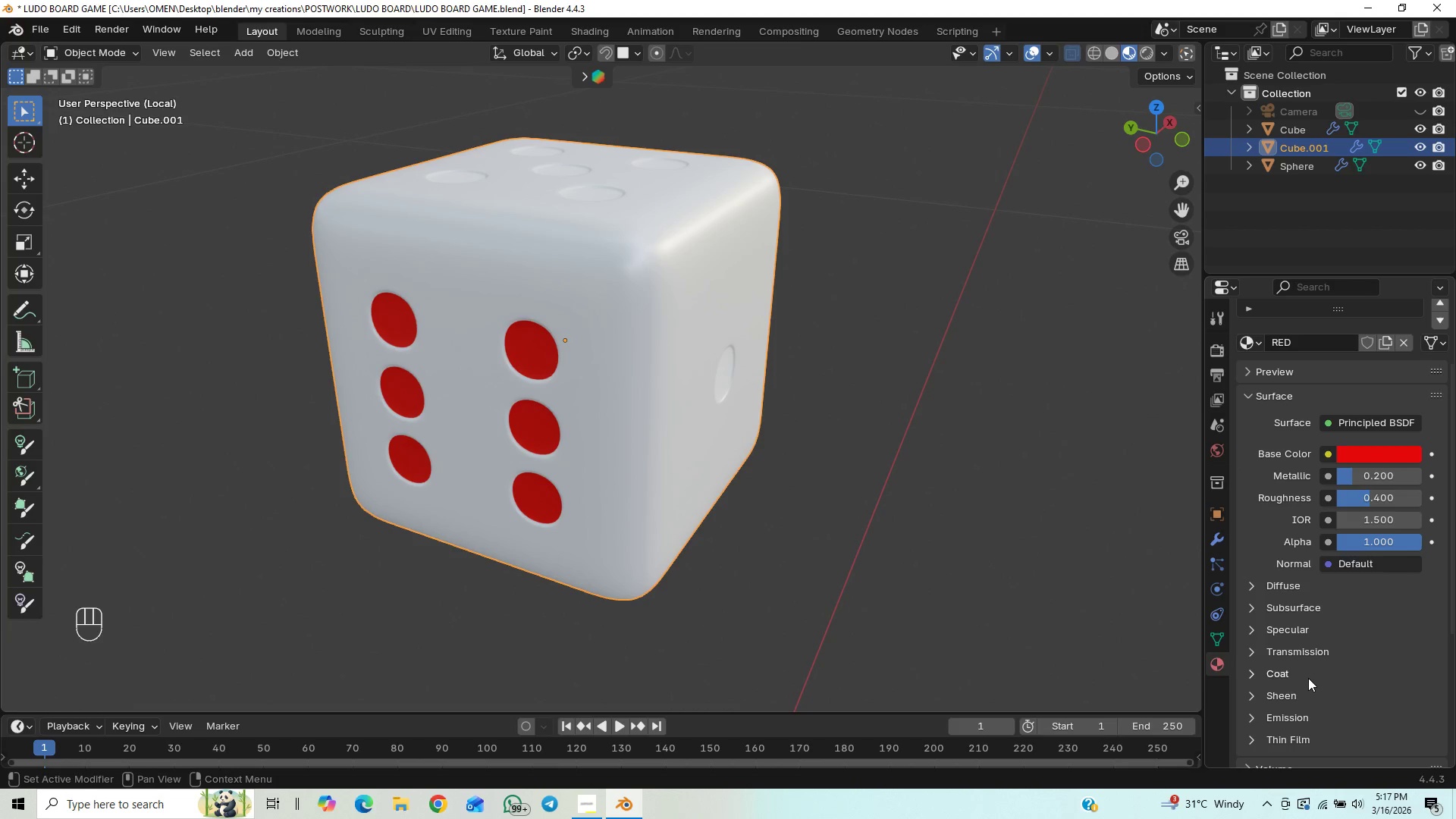 
left_click([1251, 629])
 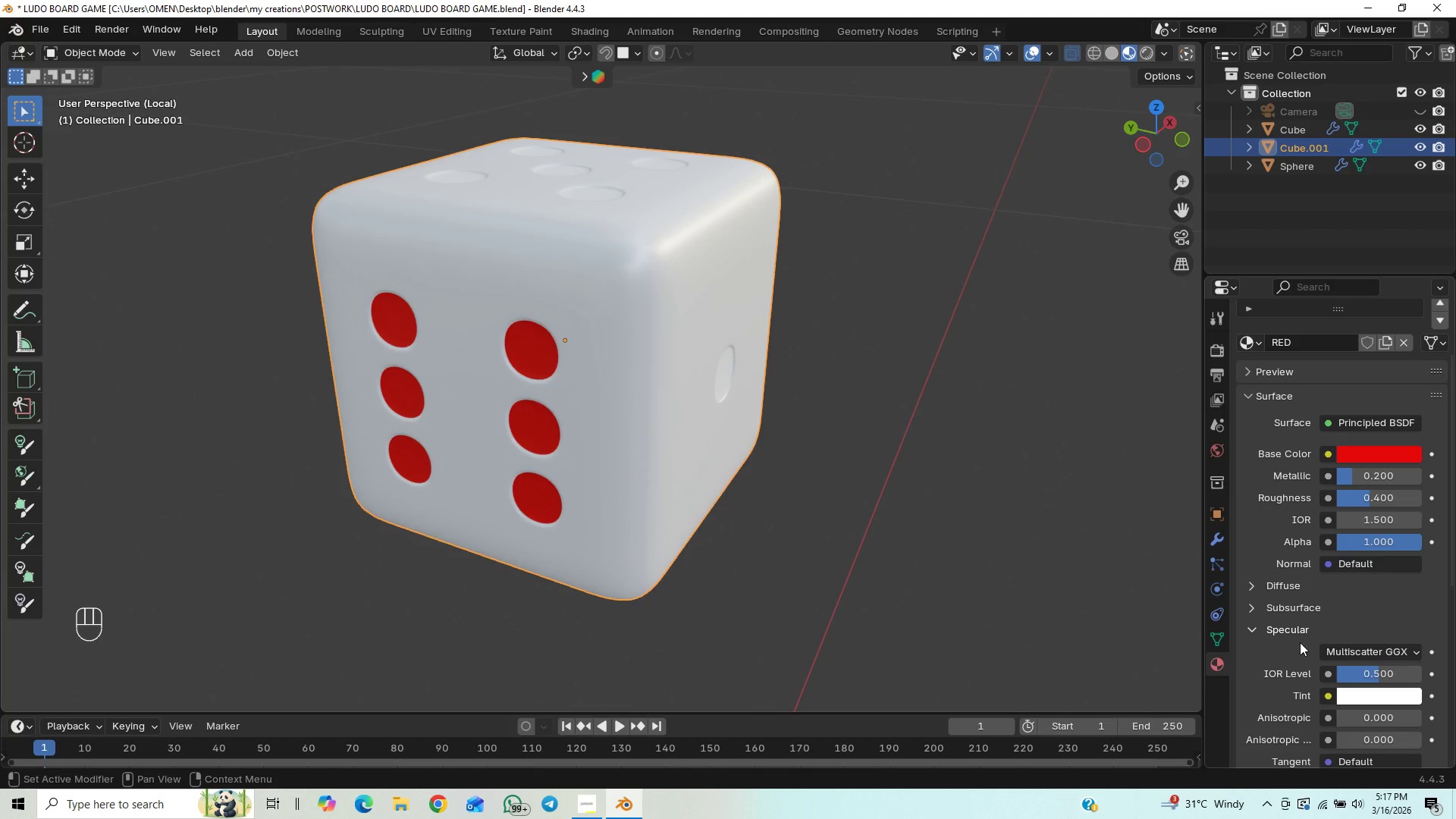 
left_click([1376, 674])
 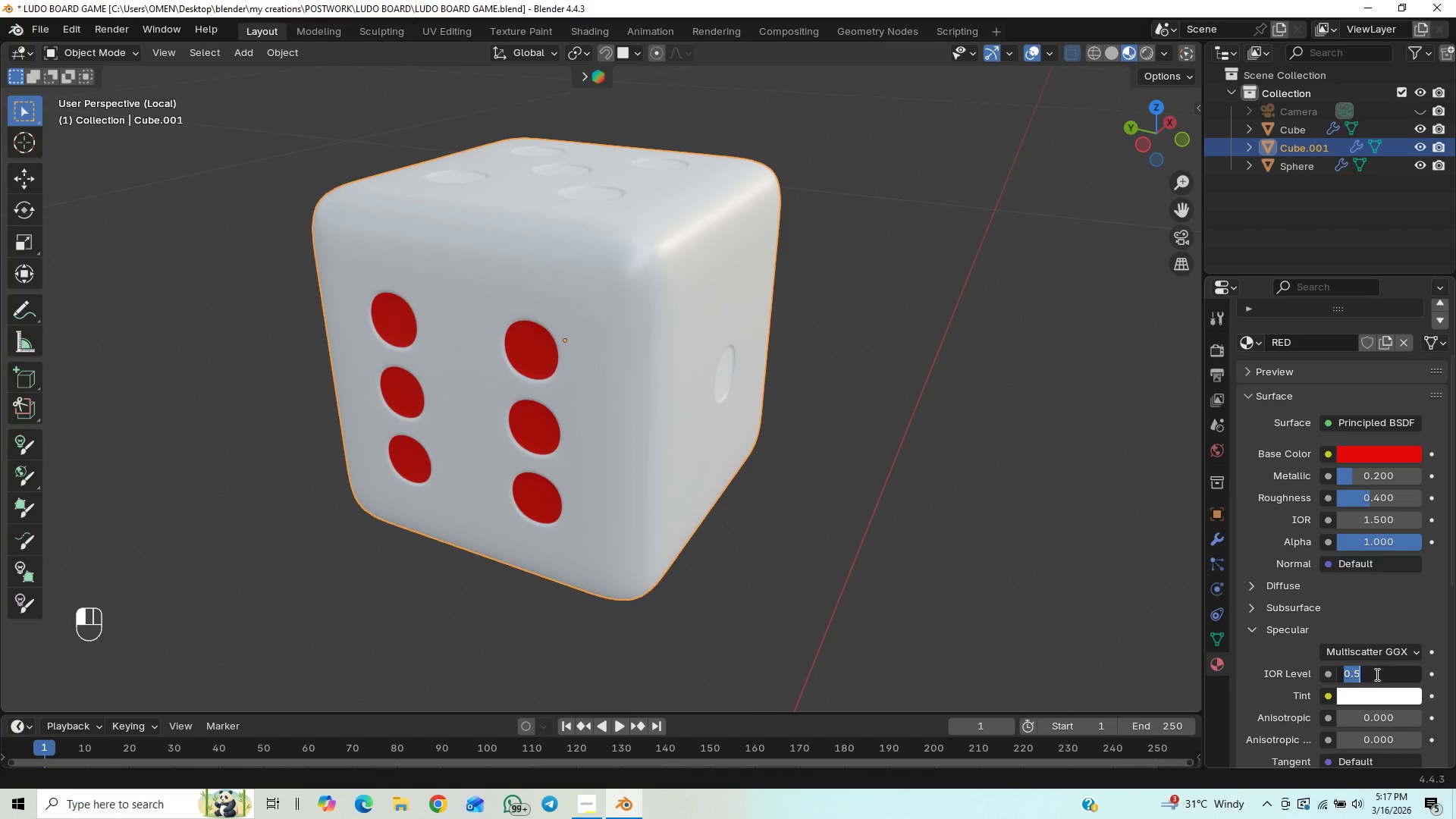 
key(0)
 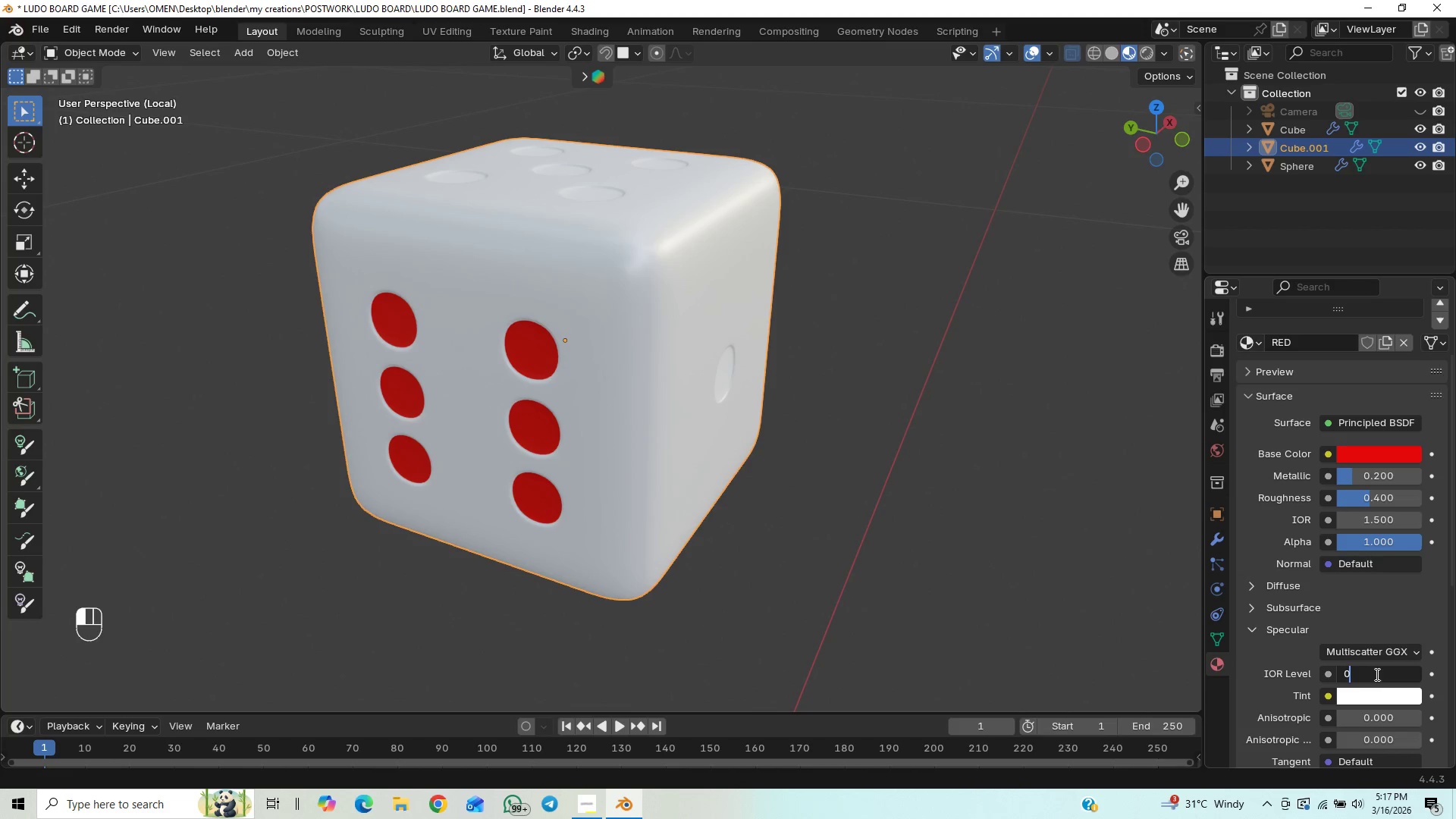 
key(Period)
 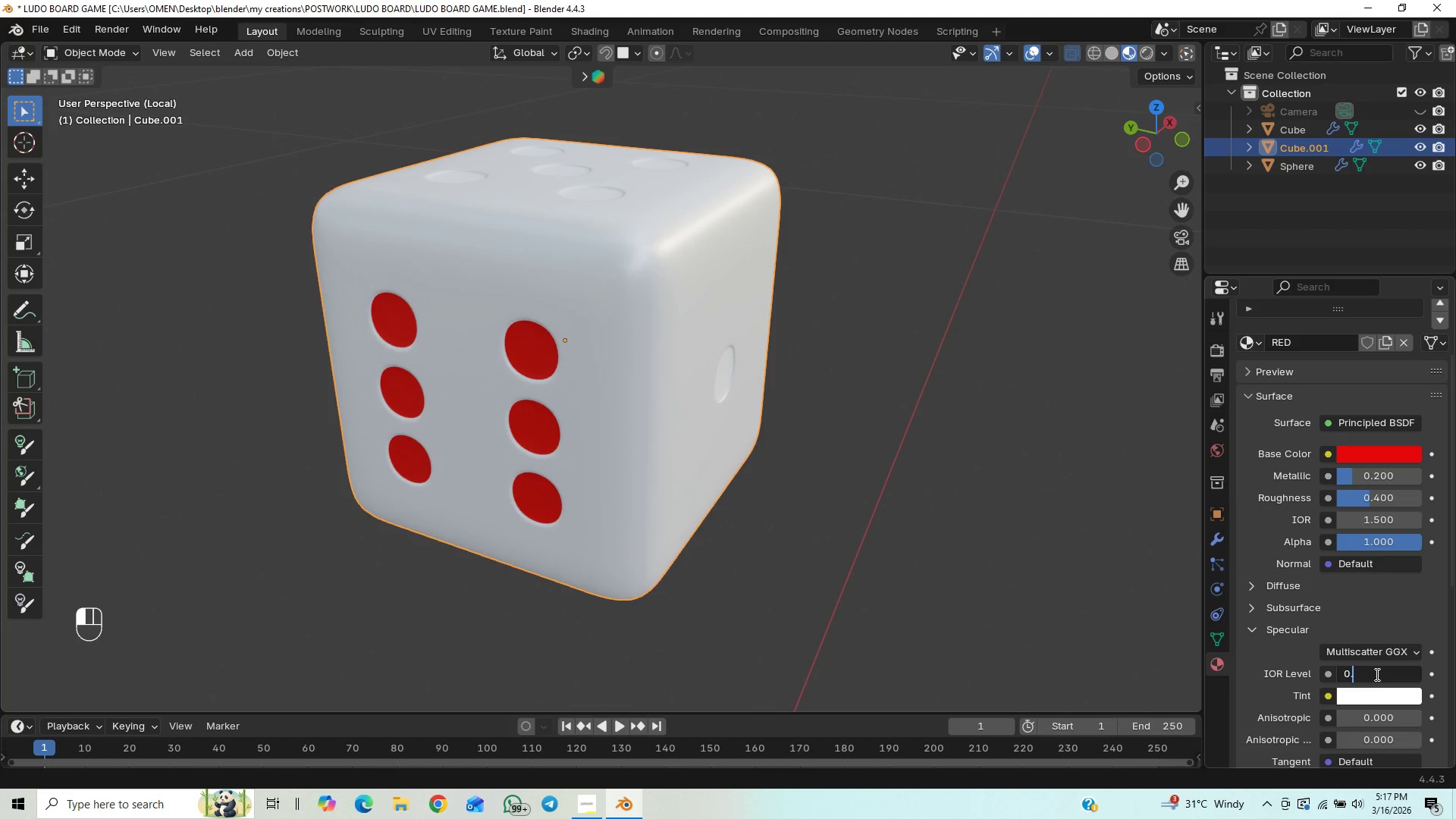 
key(3)
 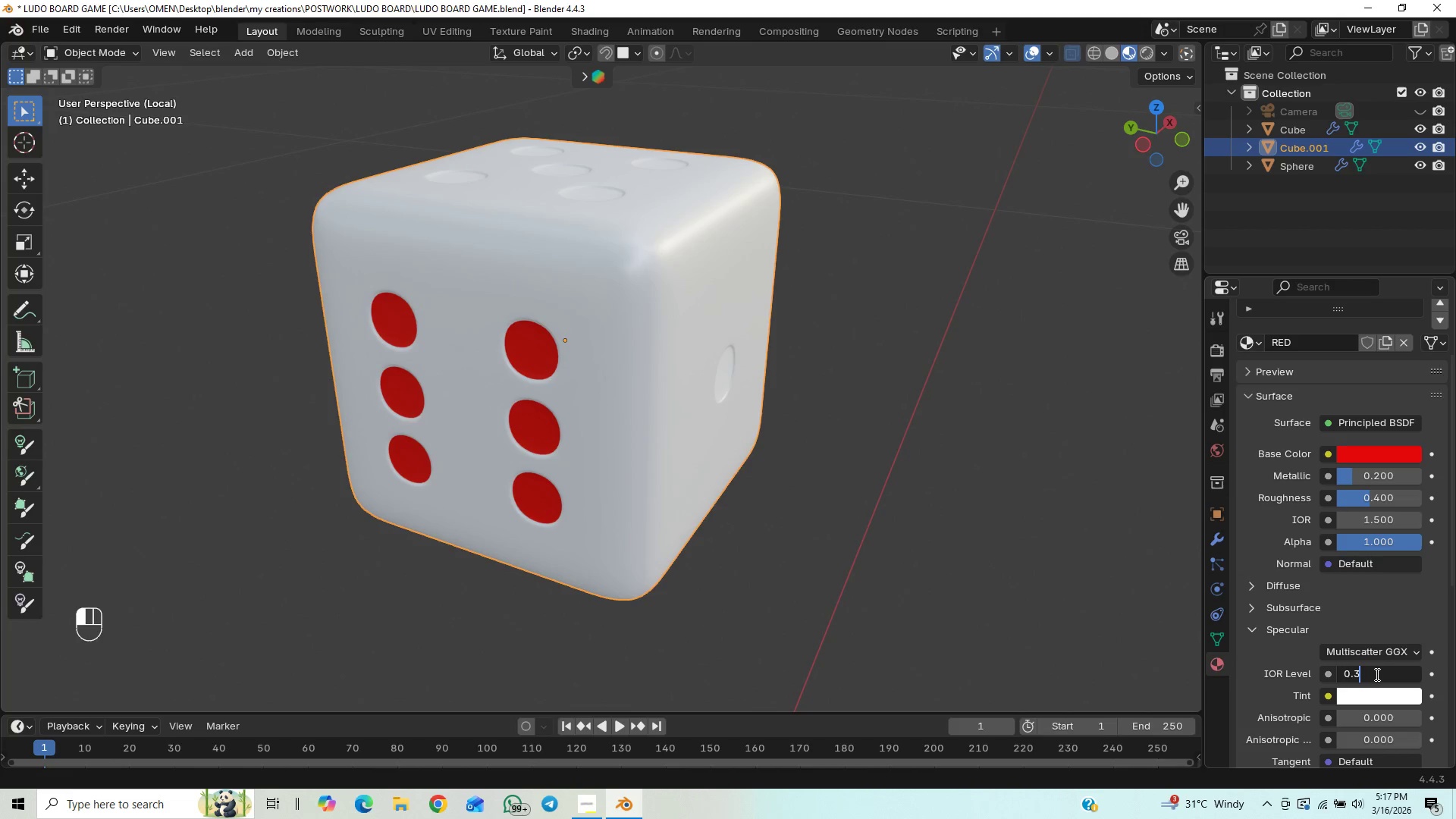 
key(Enter)
 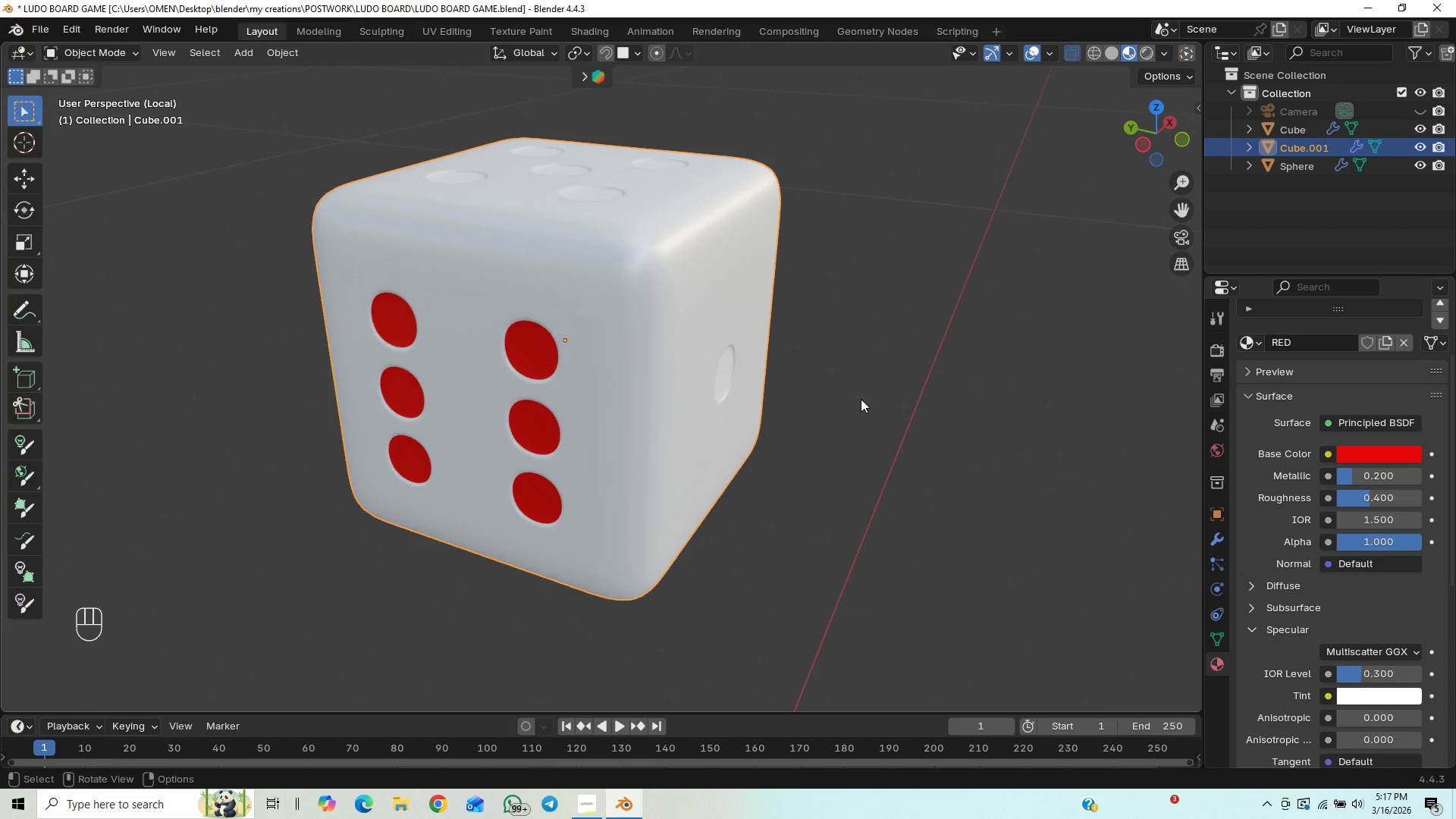 
wait(7.92)
 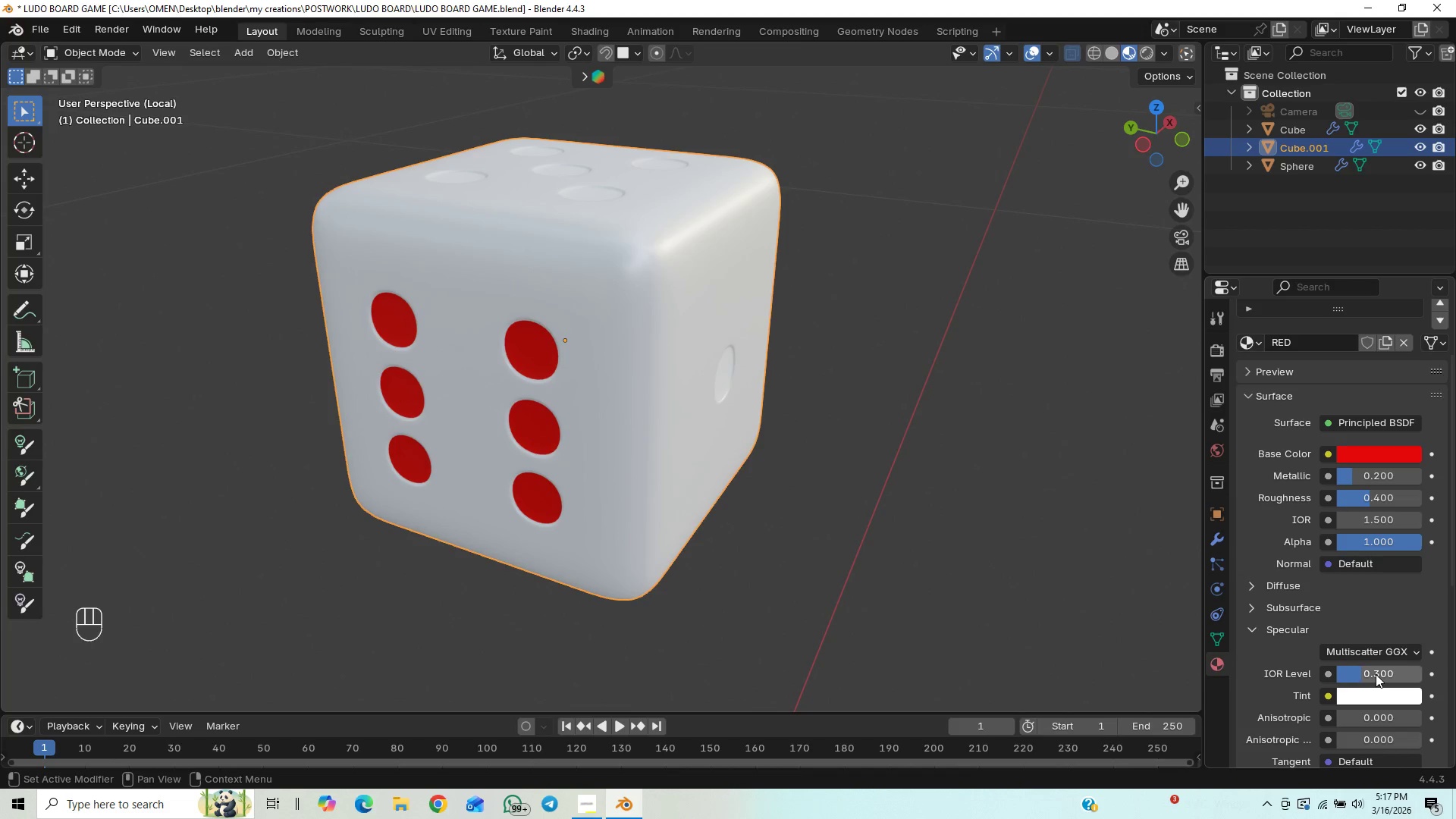 
scroll: coordinate [1370, 560], scroll_direction: down, amount: 1.0
 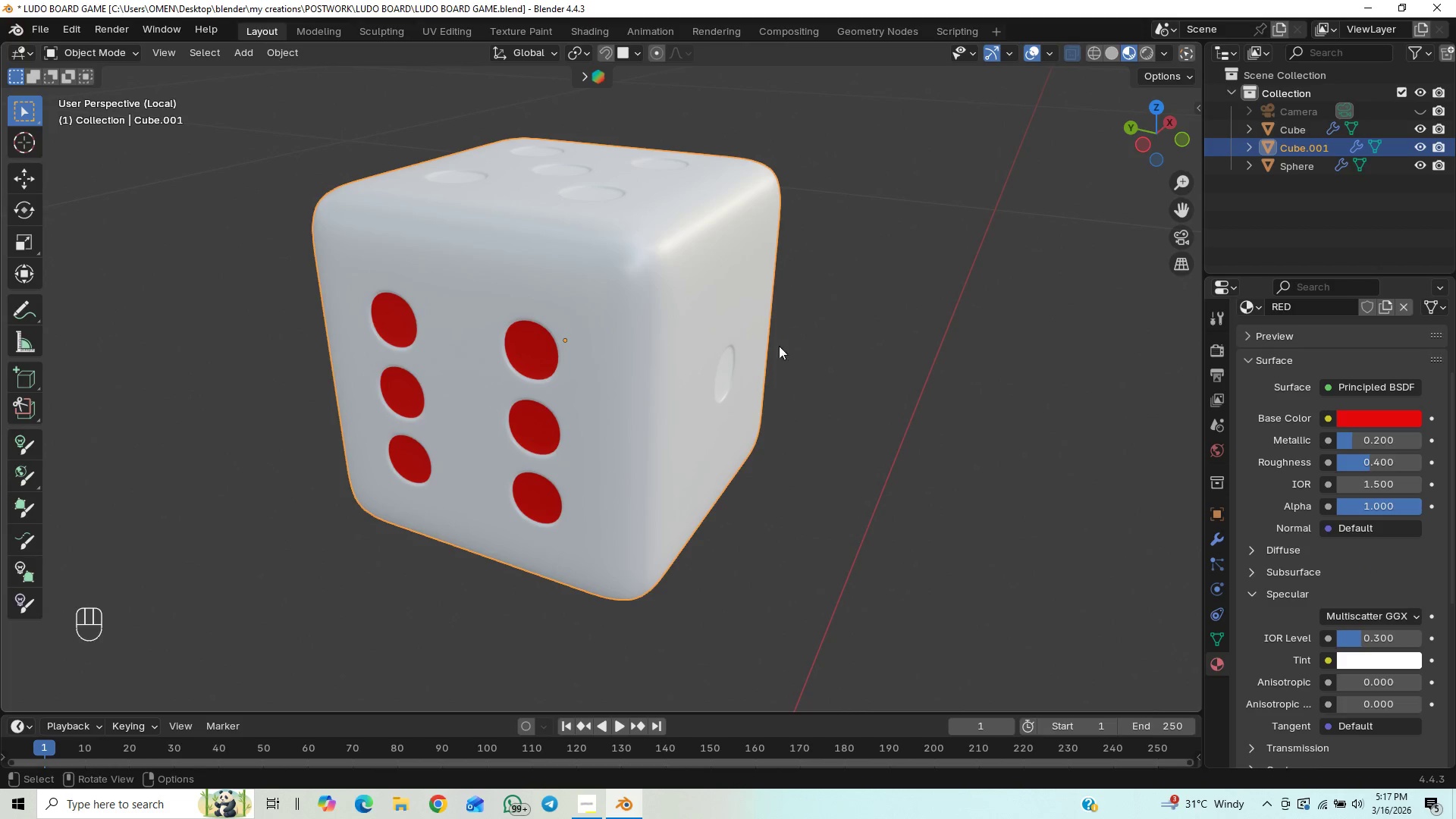 
scroll: coordinate [1316, 517], scroll_direction: up, amount: 31.0
 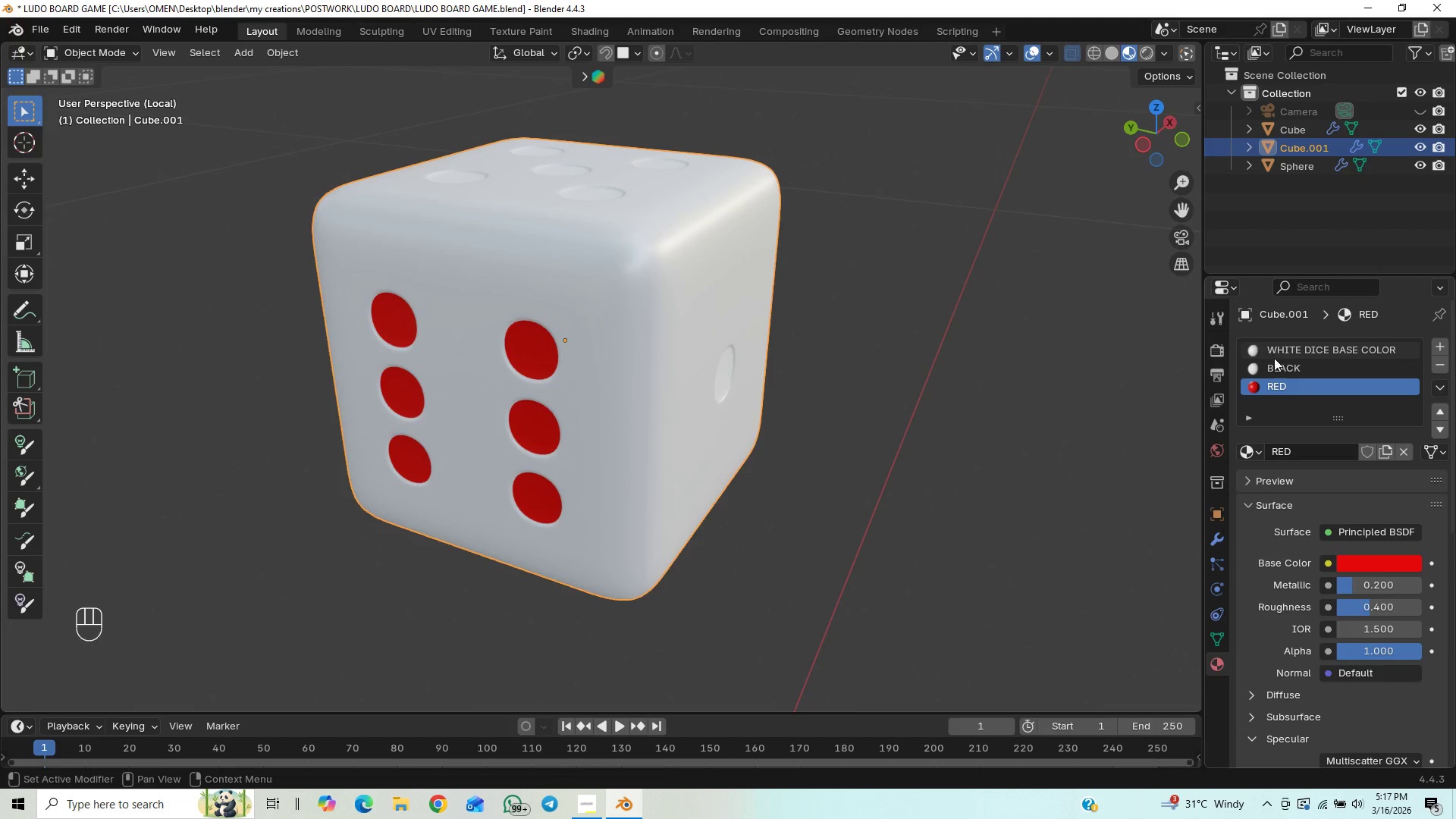 
left_click([1276, 371])
 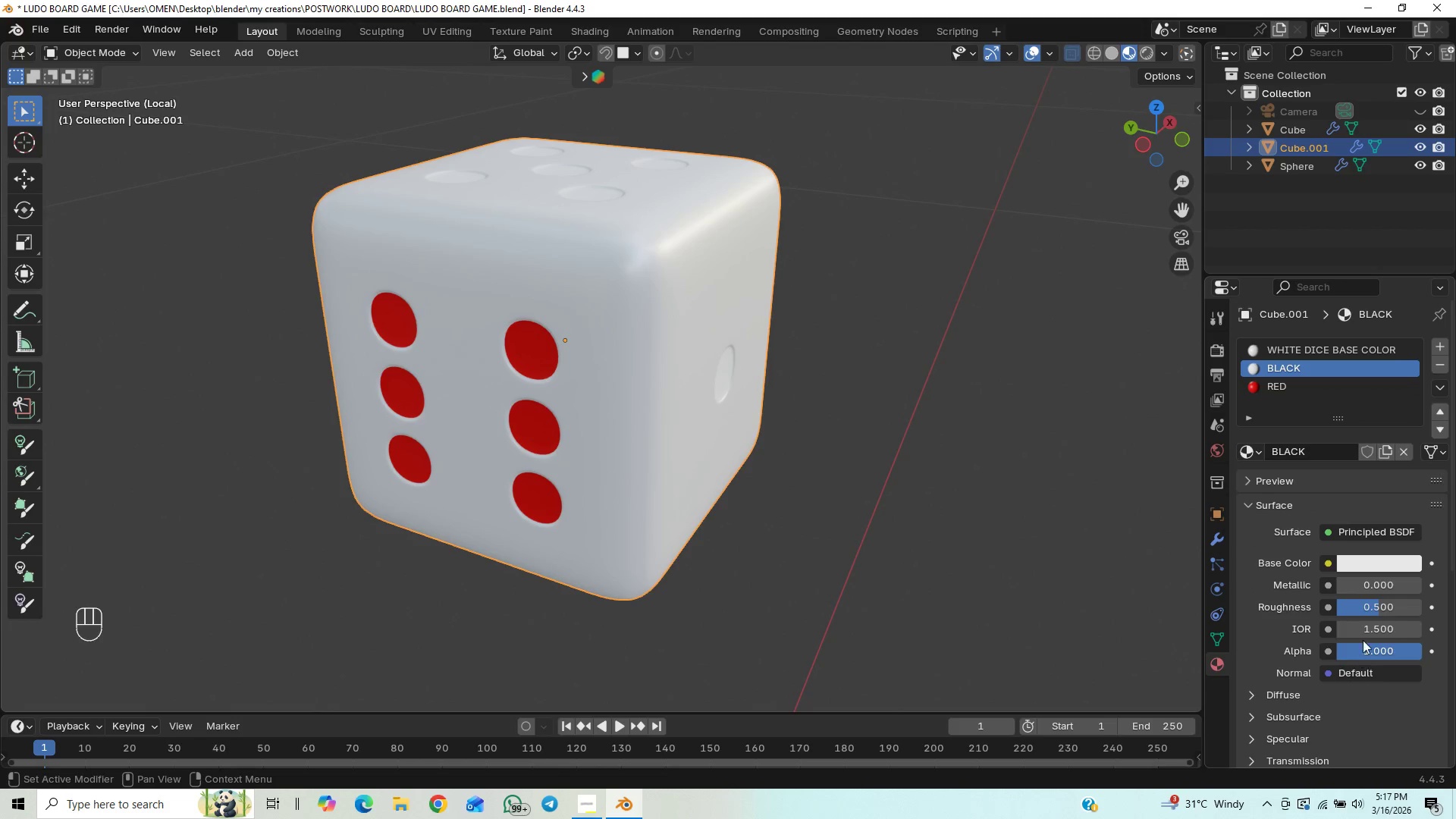 
left_click([1367, 570])
 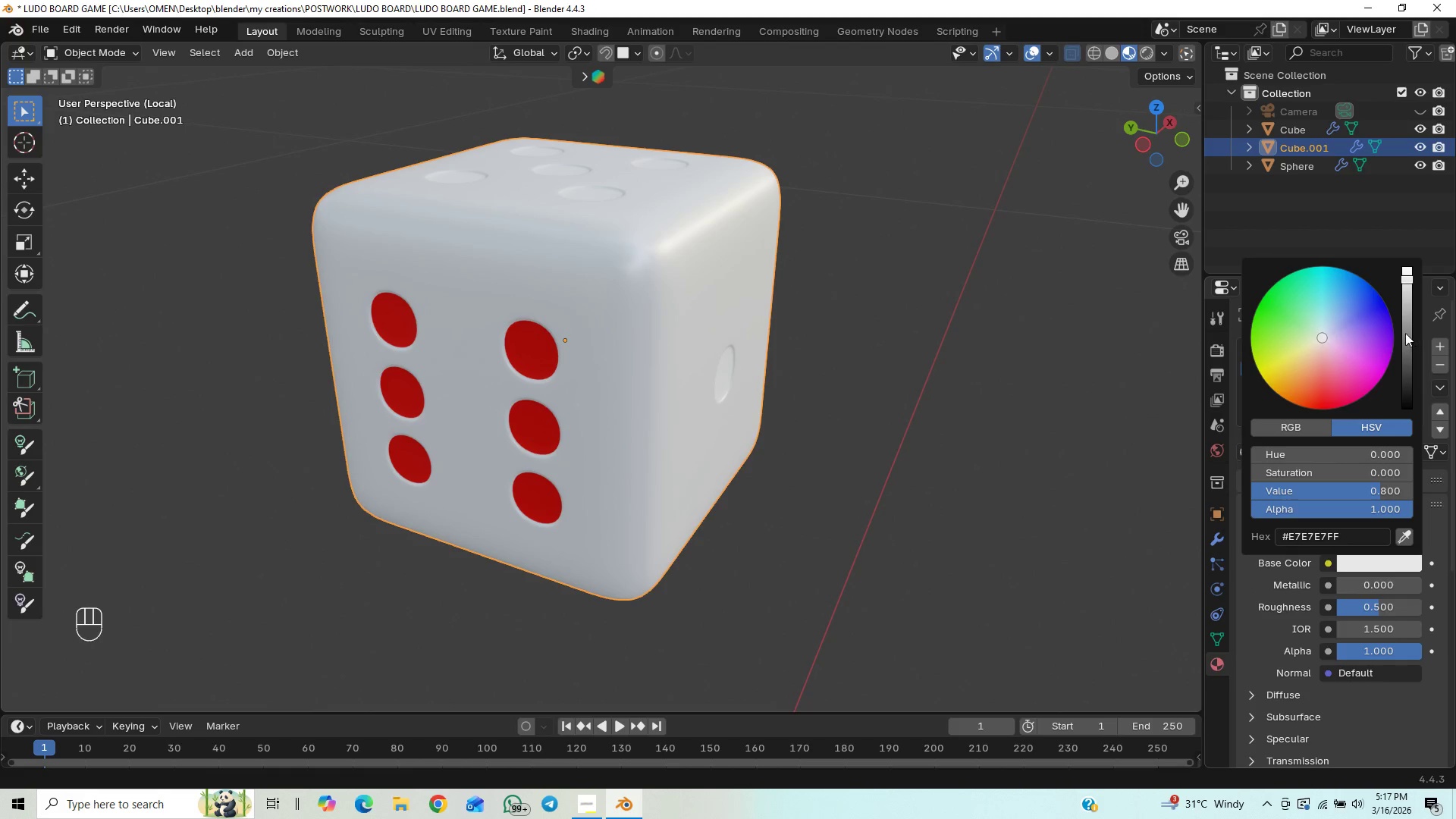 
left_click_drag(start_coordinate=[1404, 330], to_coordinate=[1407, 399])
 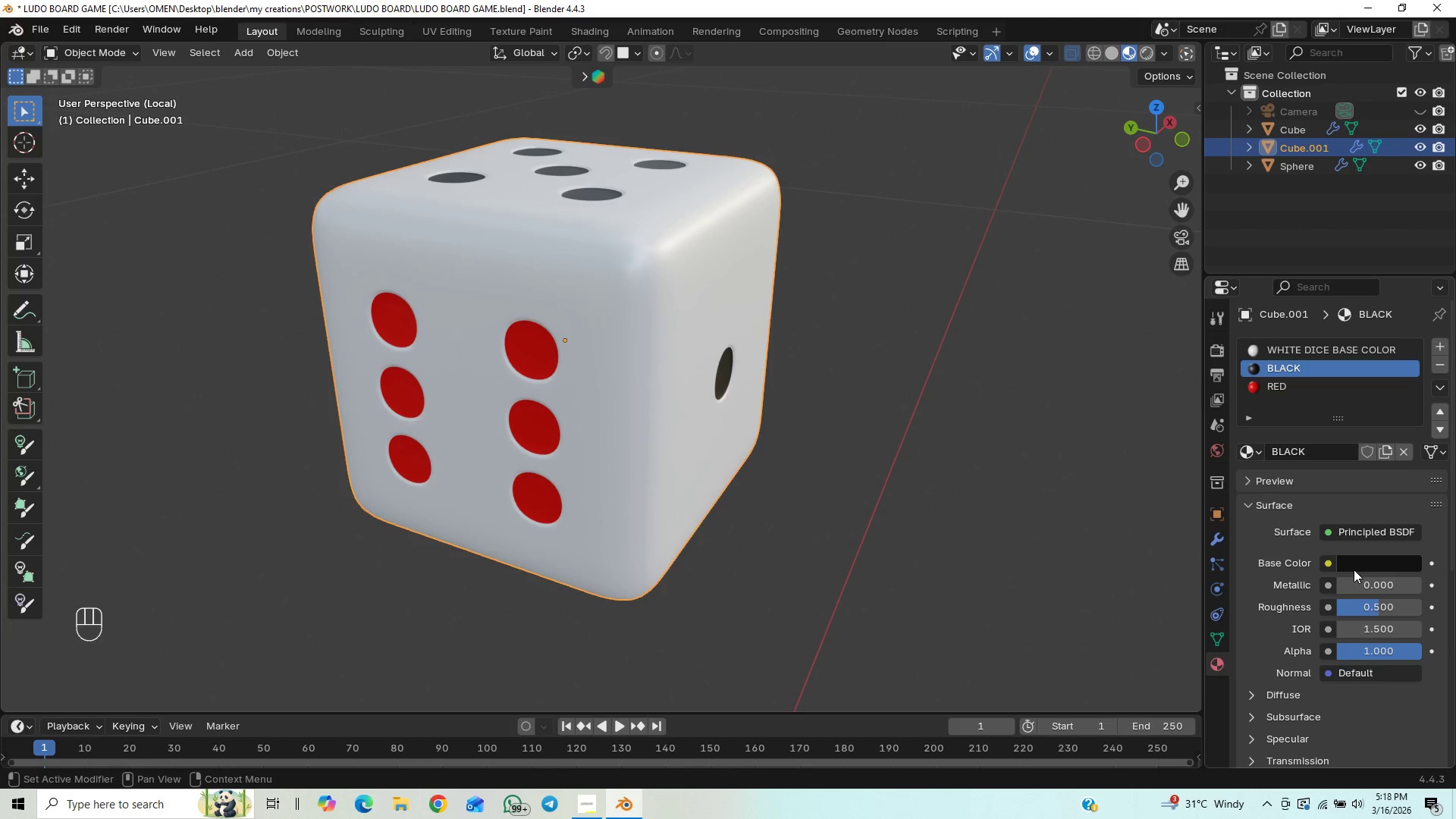 
left_click([1354, 586])
 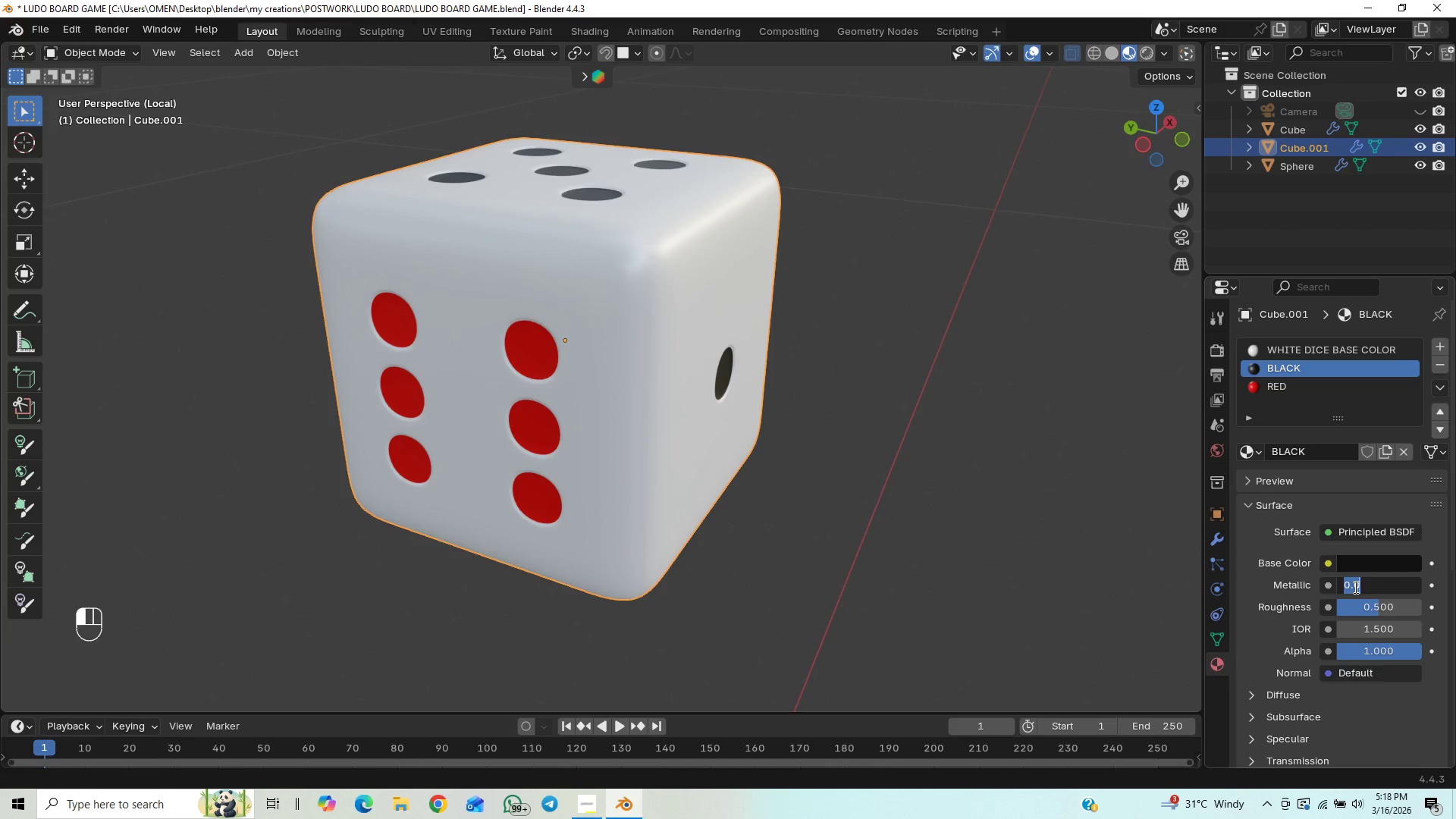 
key(0)
 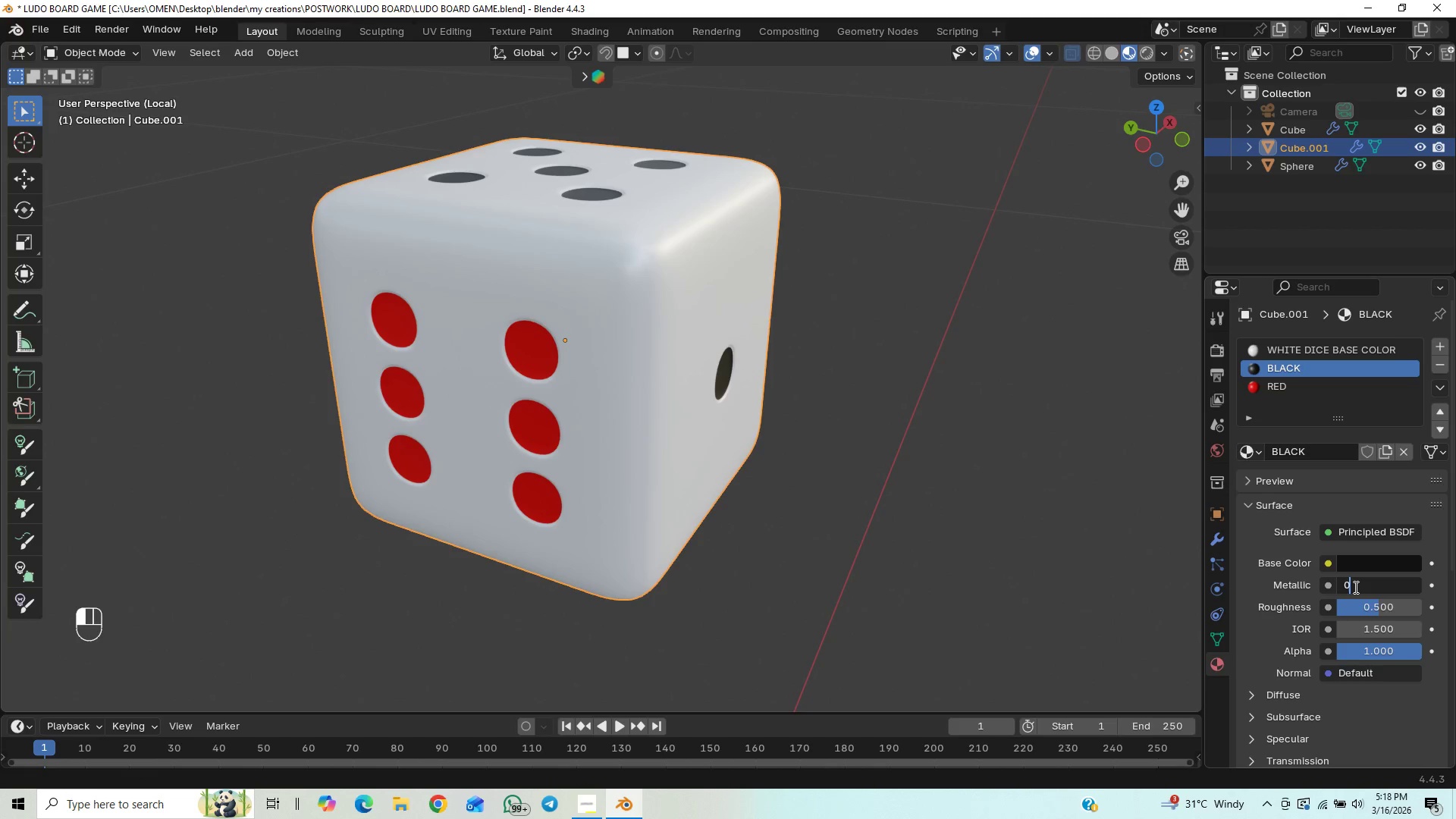 
key(Period)
 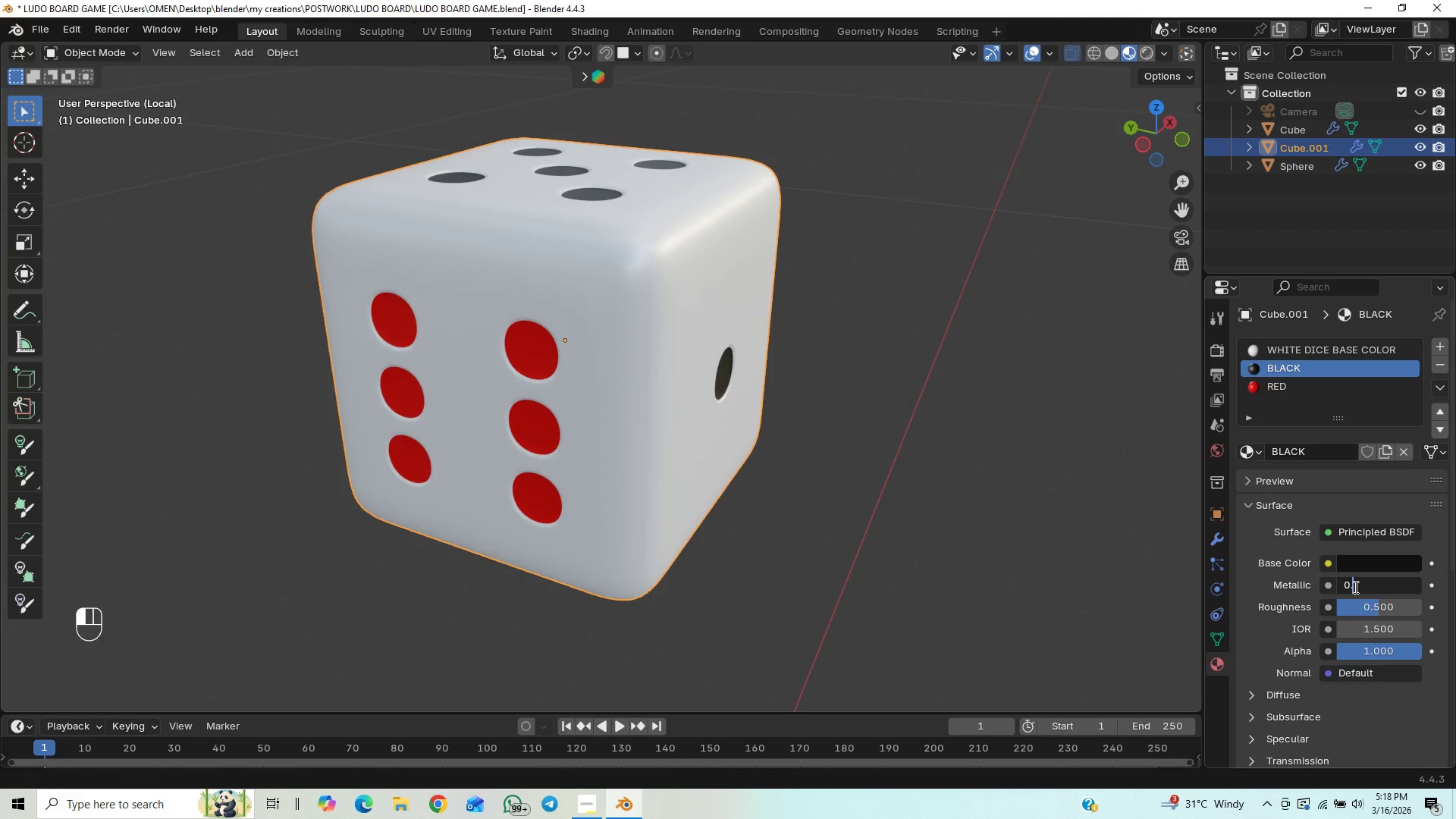 
key(2)
 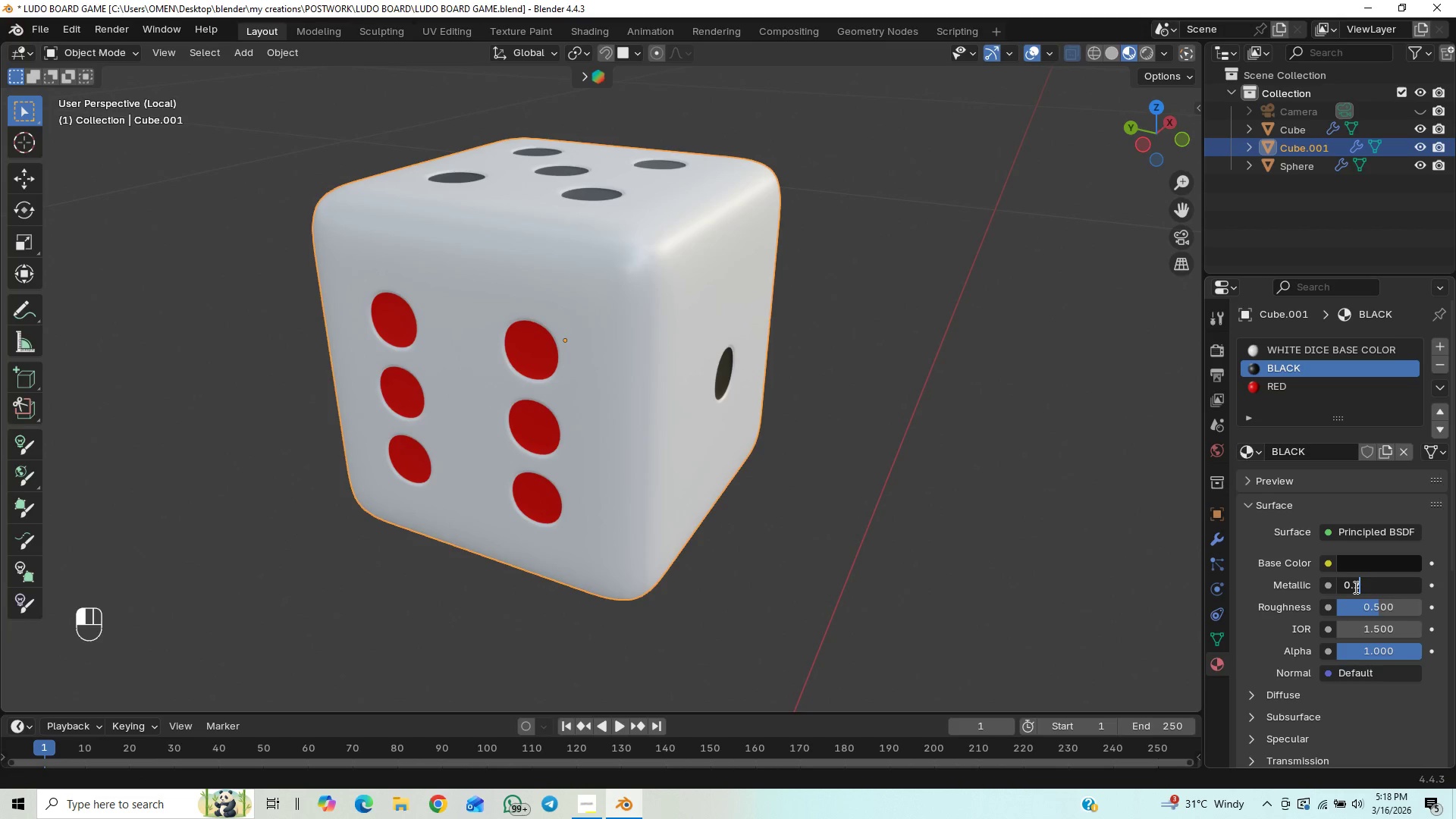 
key(Enter)
 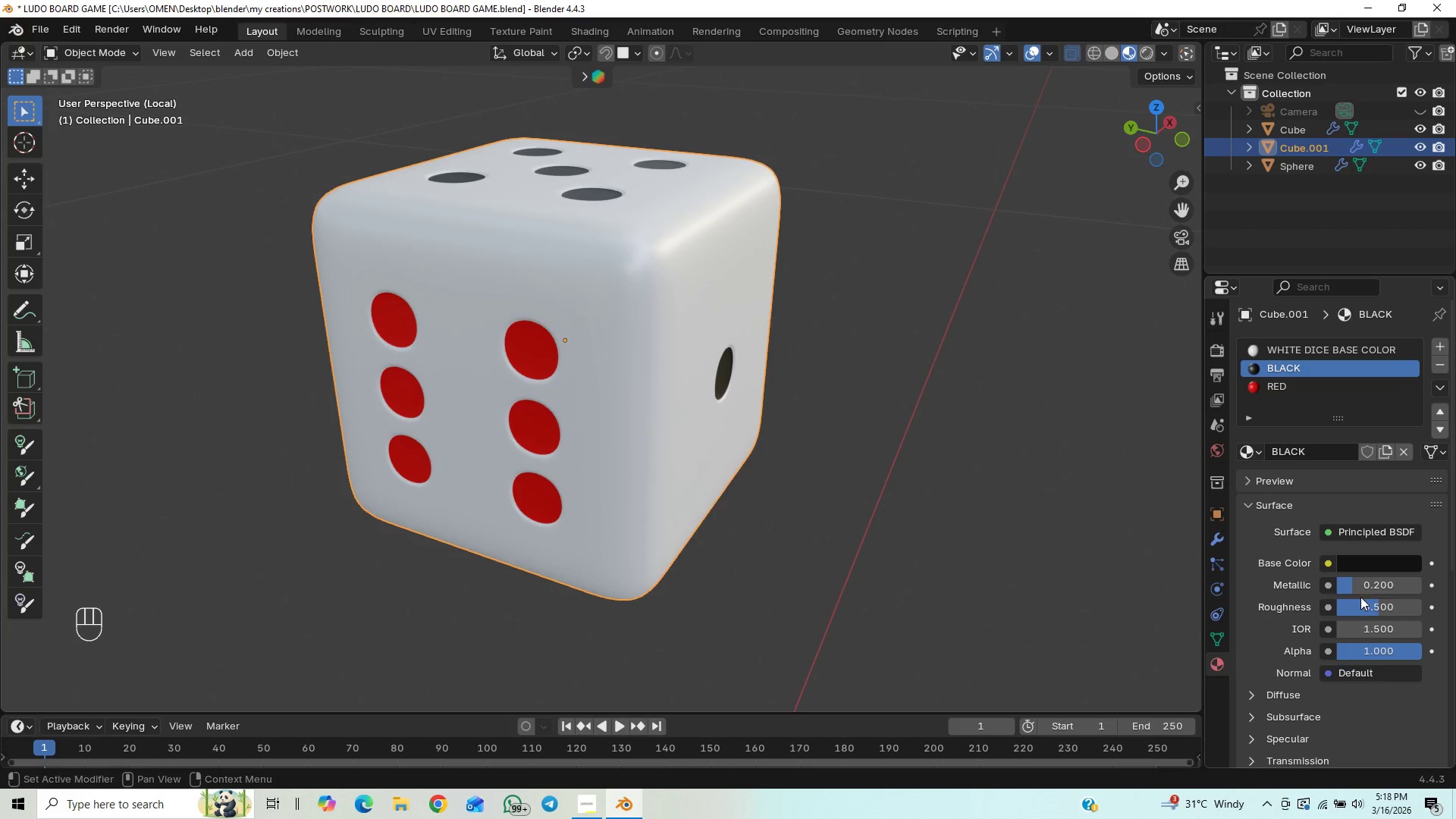 
left_click([1367, 607])
 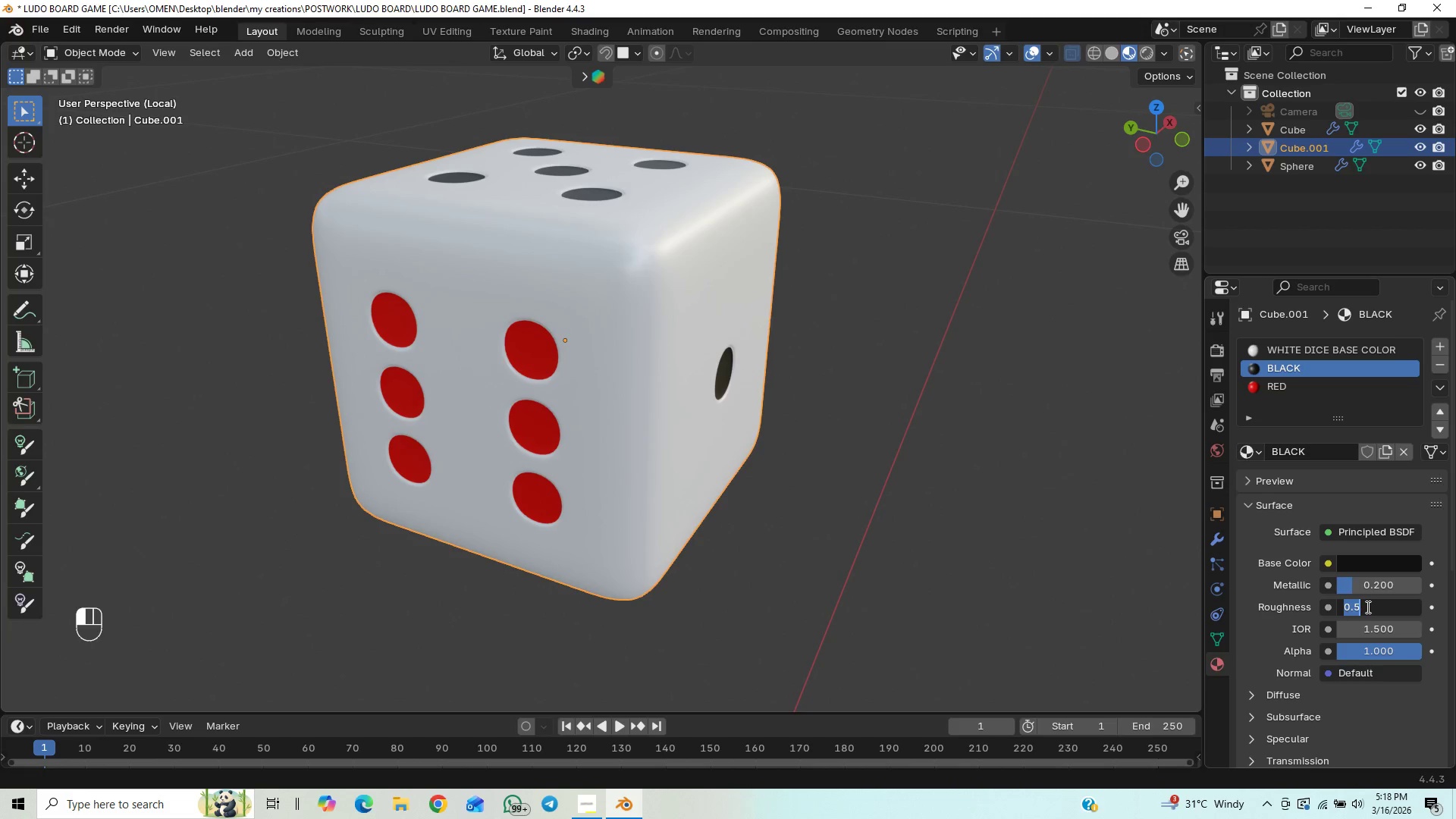 
key(0)
 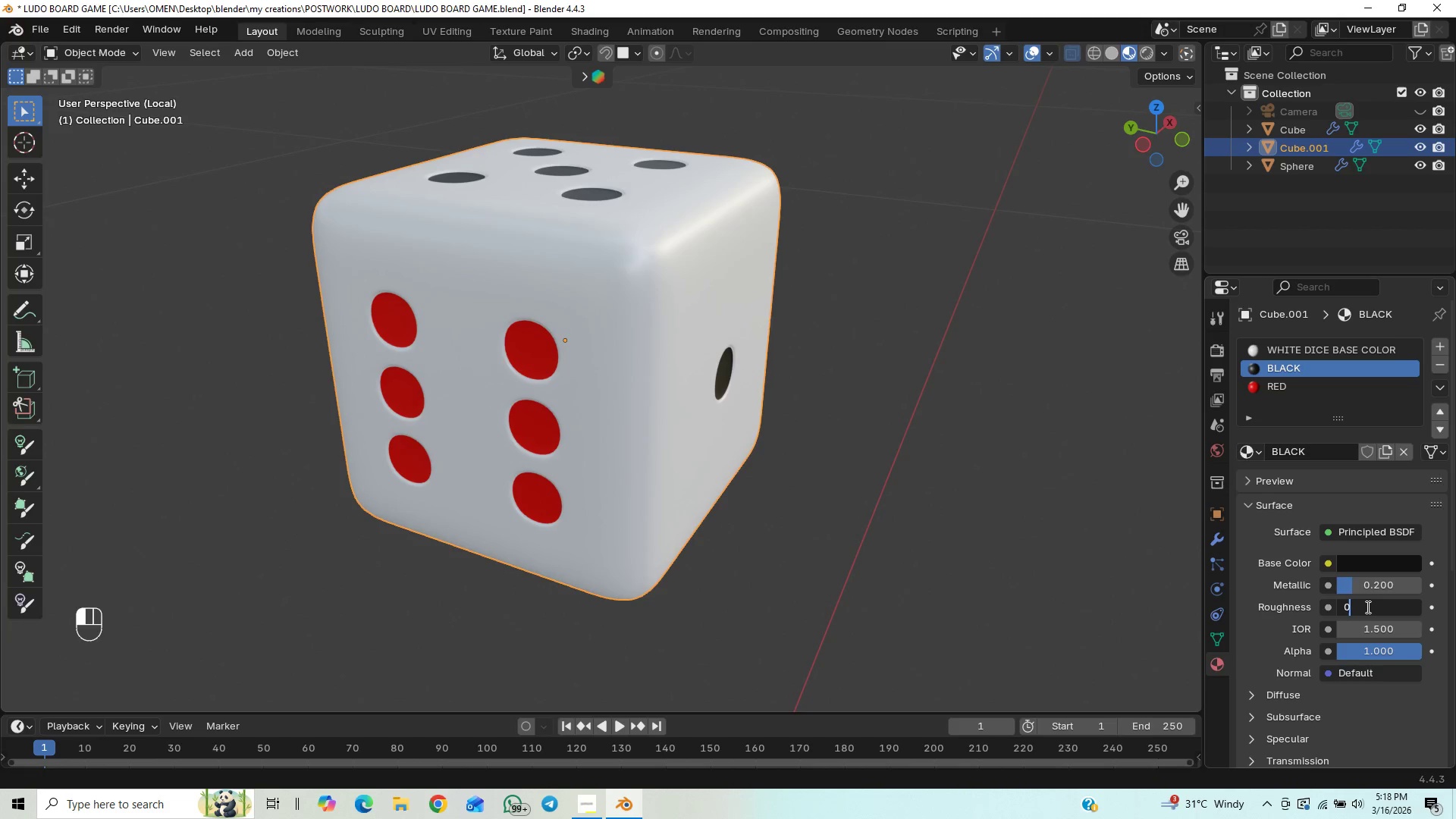 
key(Period)
 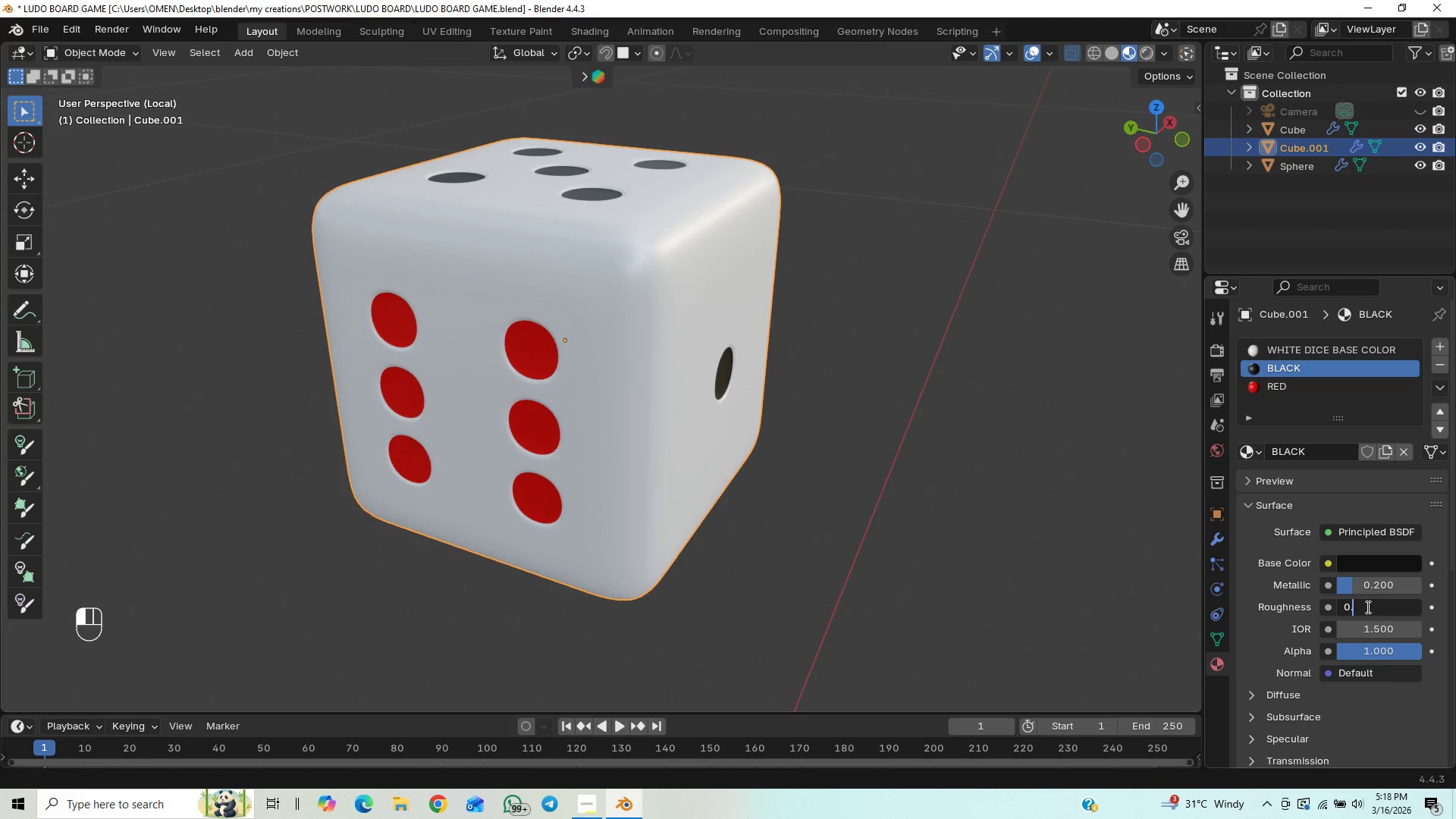 
key(4)
 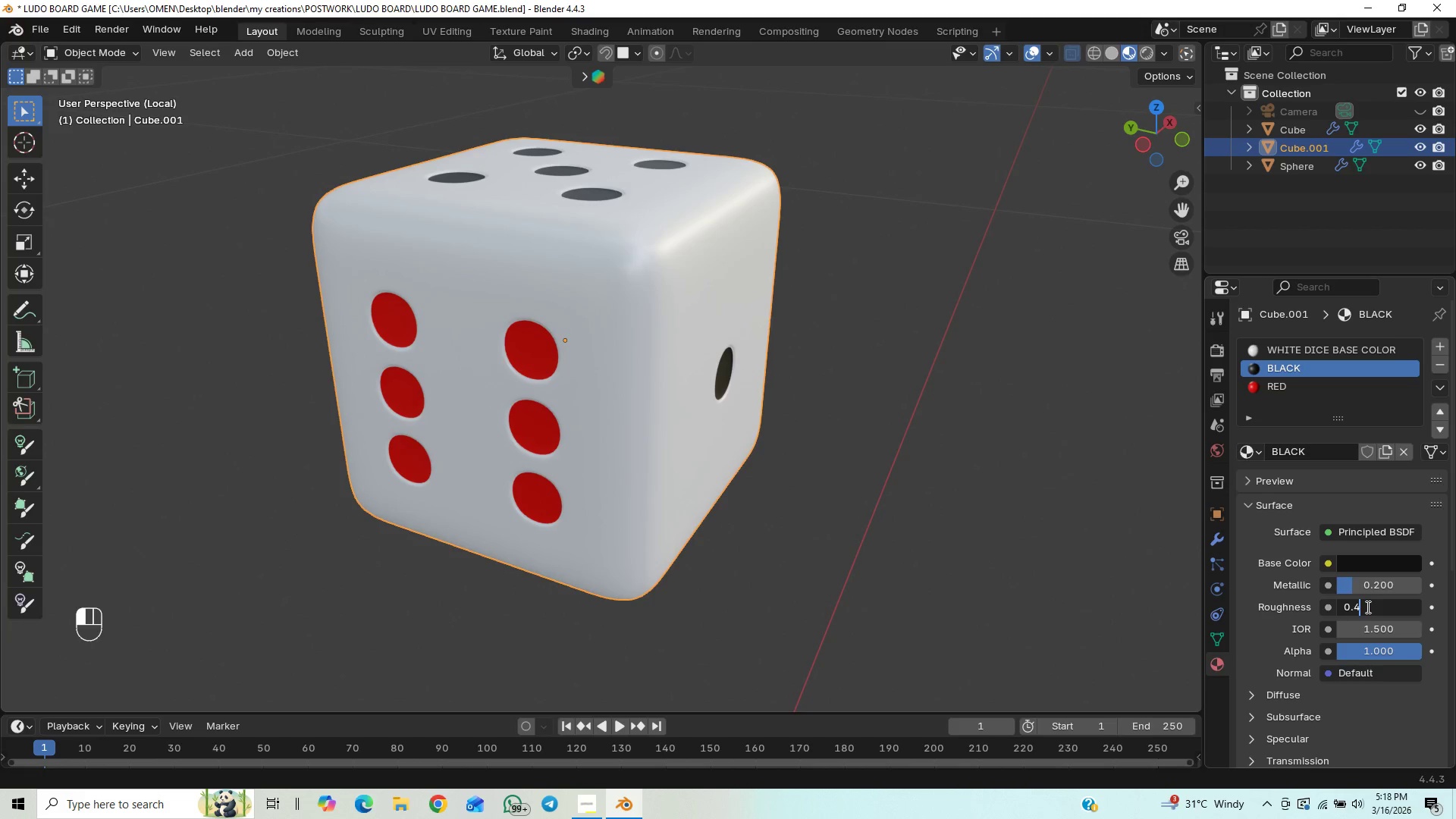 
key(Enter)
 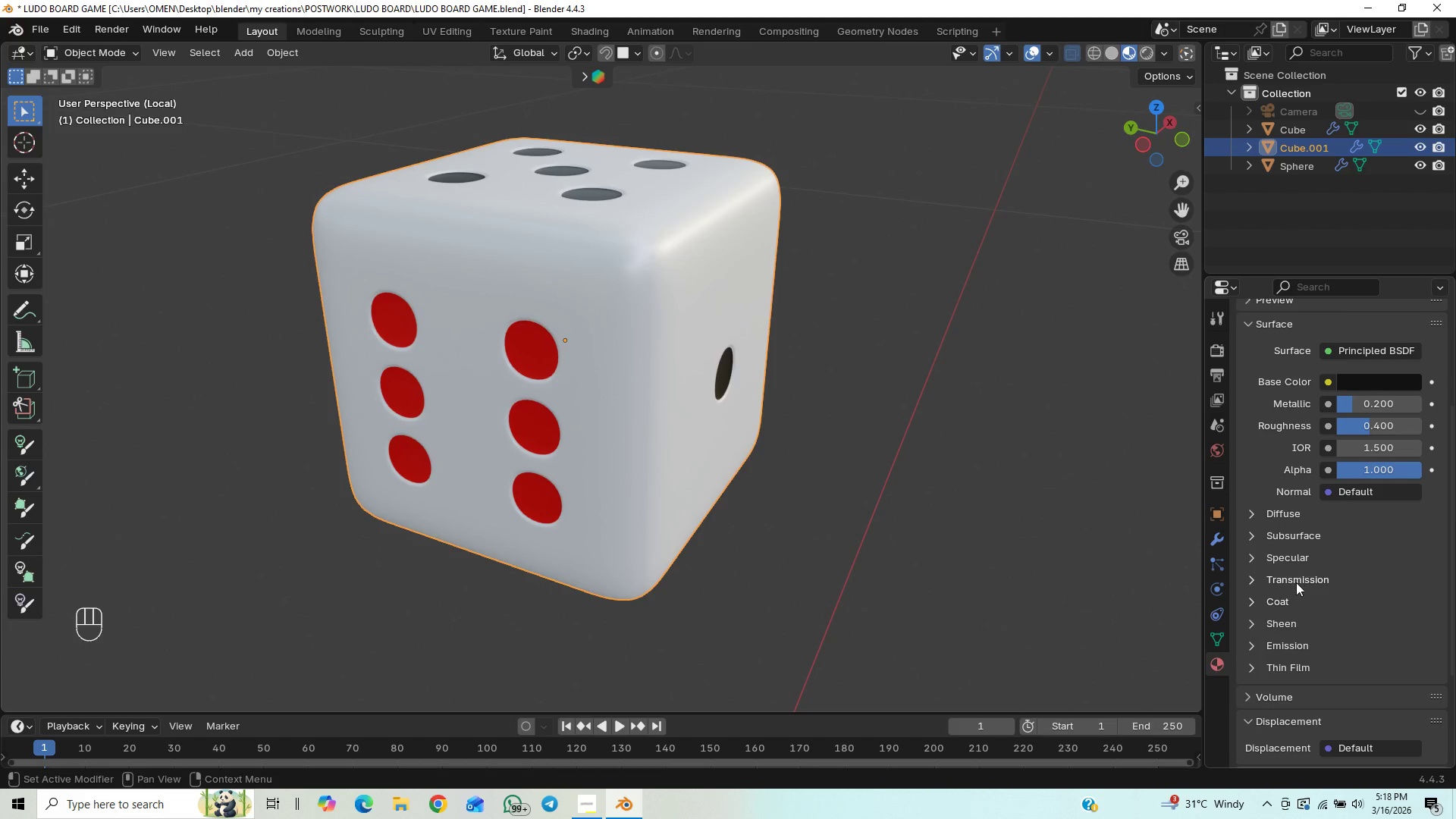 
left_click([1257, 555])
 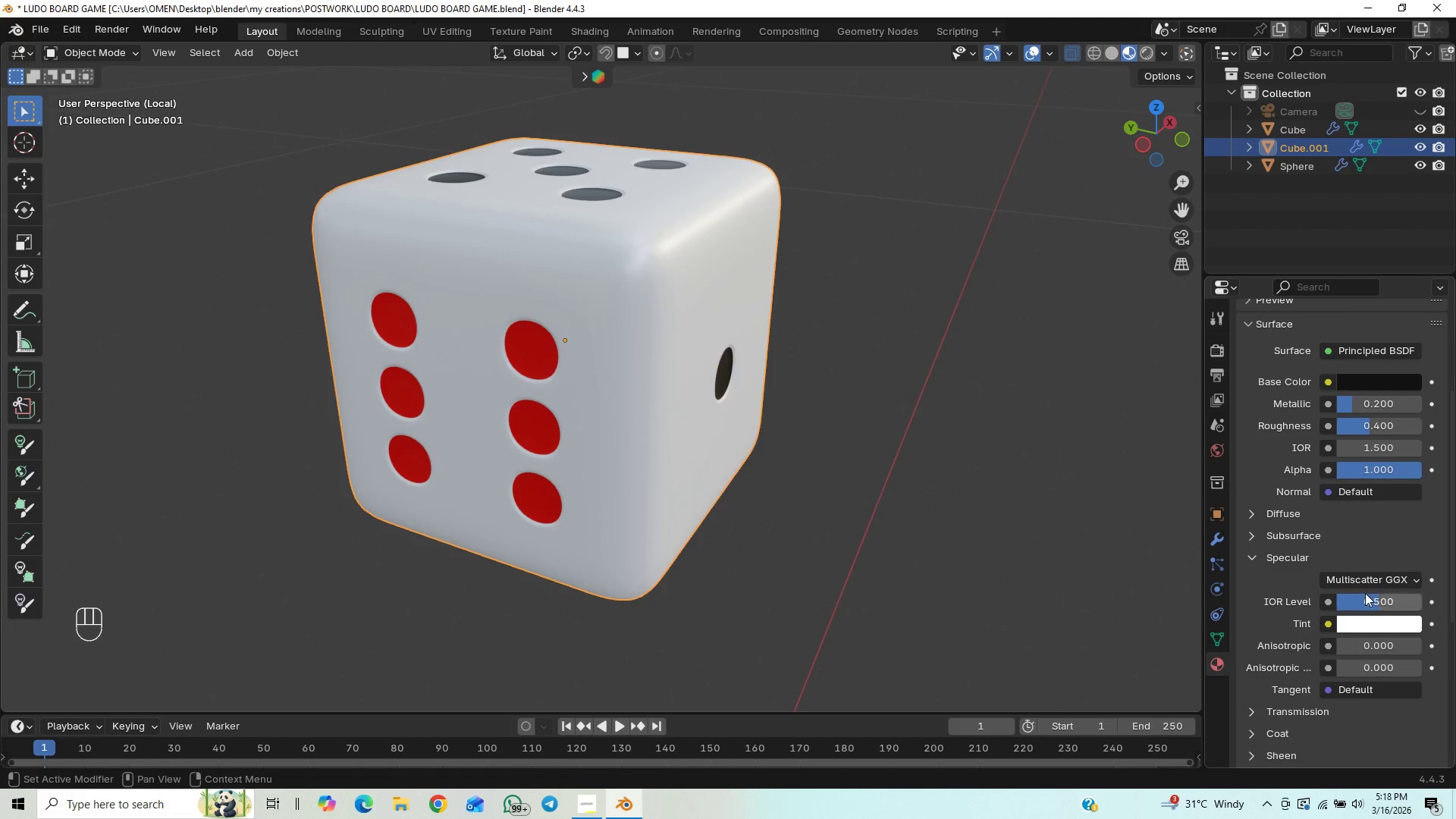 
left_click([1367, 596])
 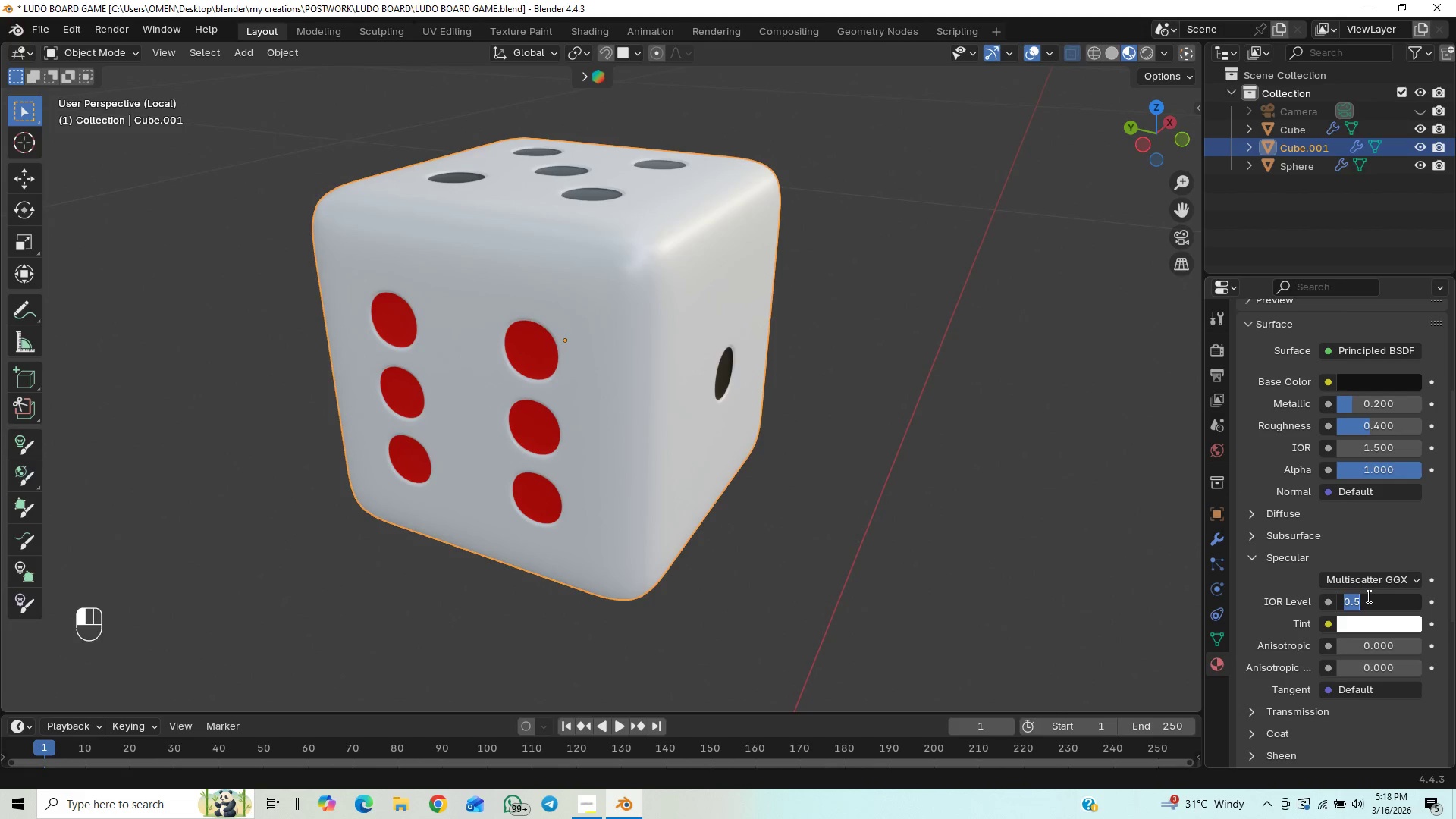 
key(0)
 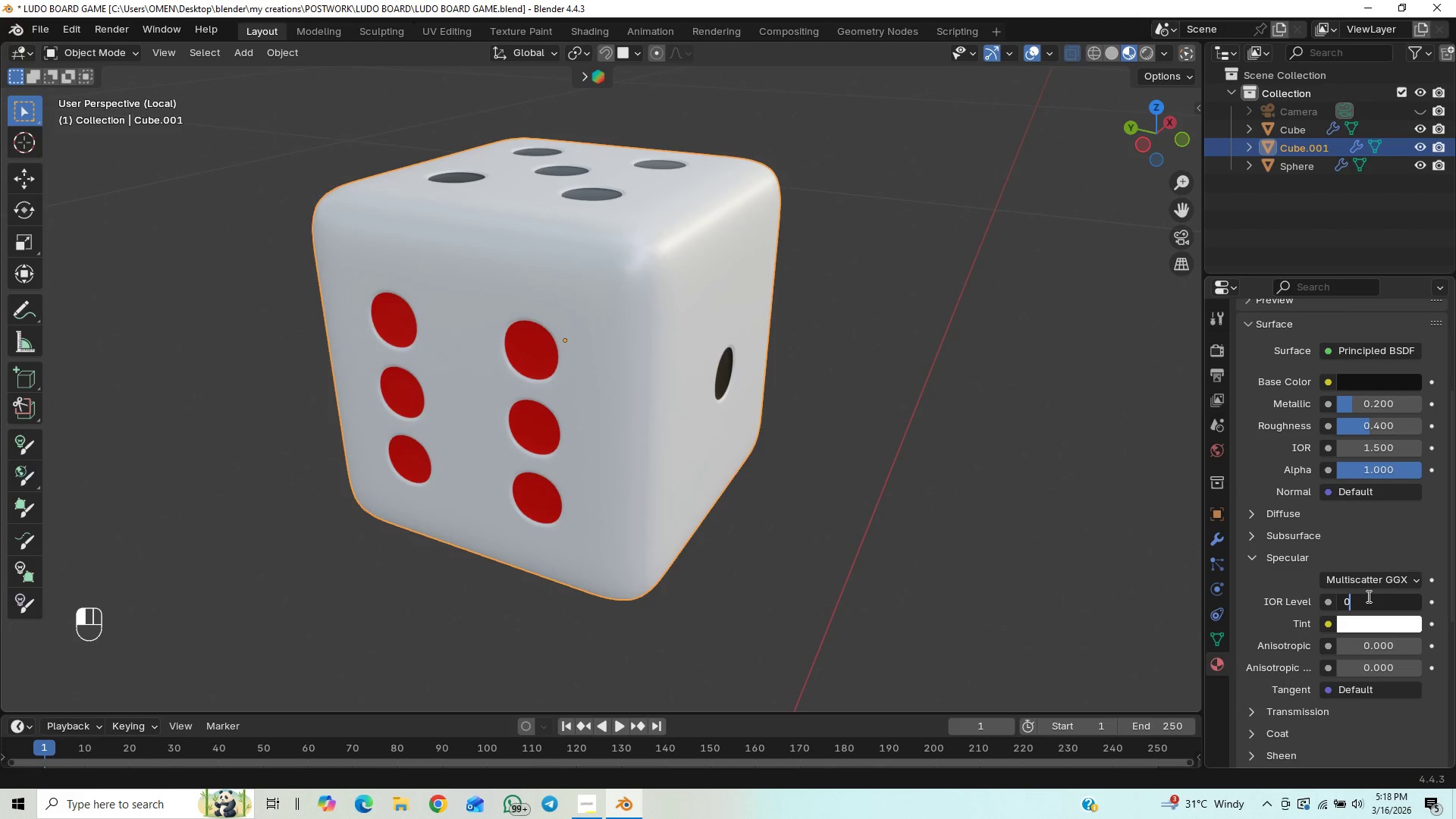 
key(Period)
 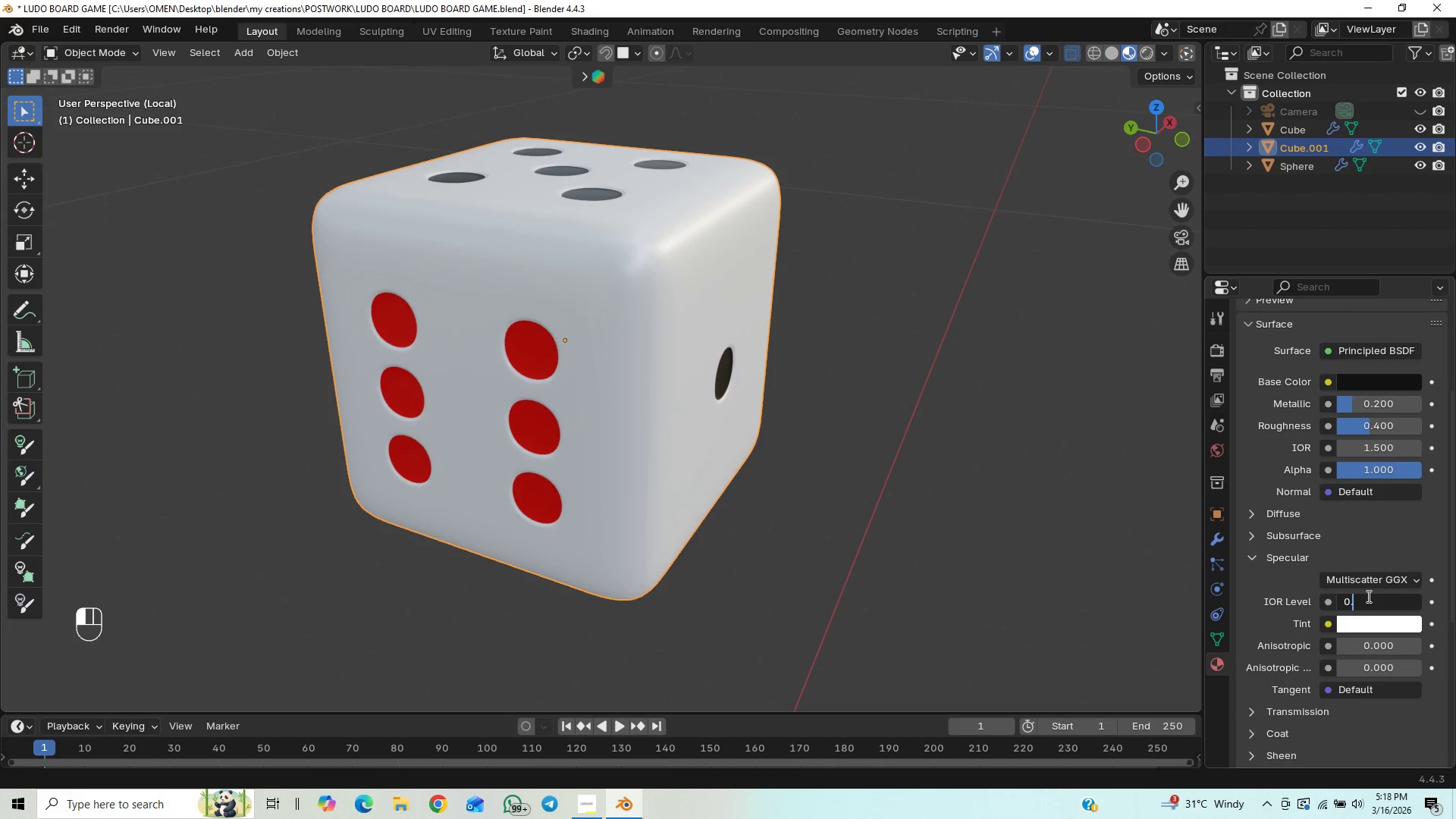 
key(3)
 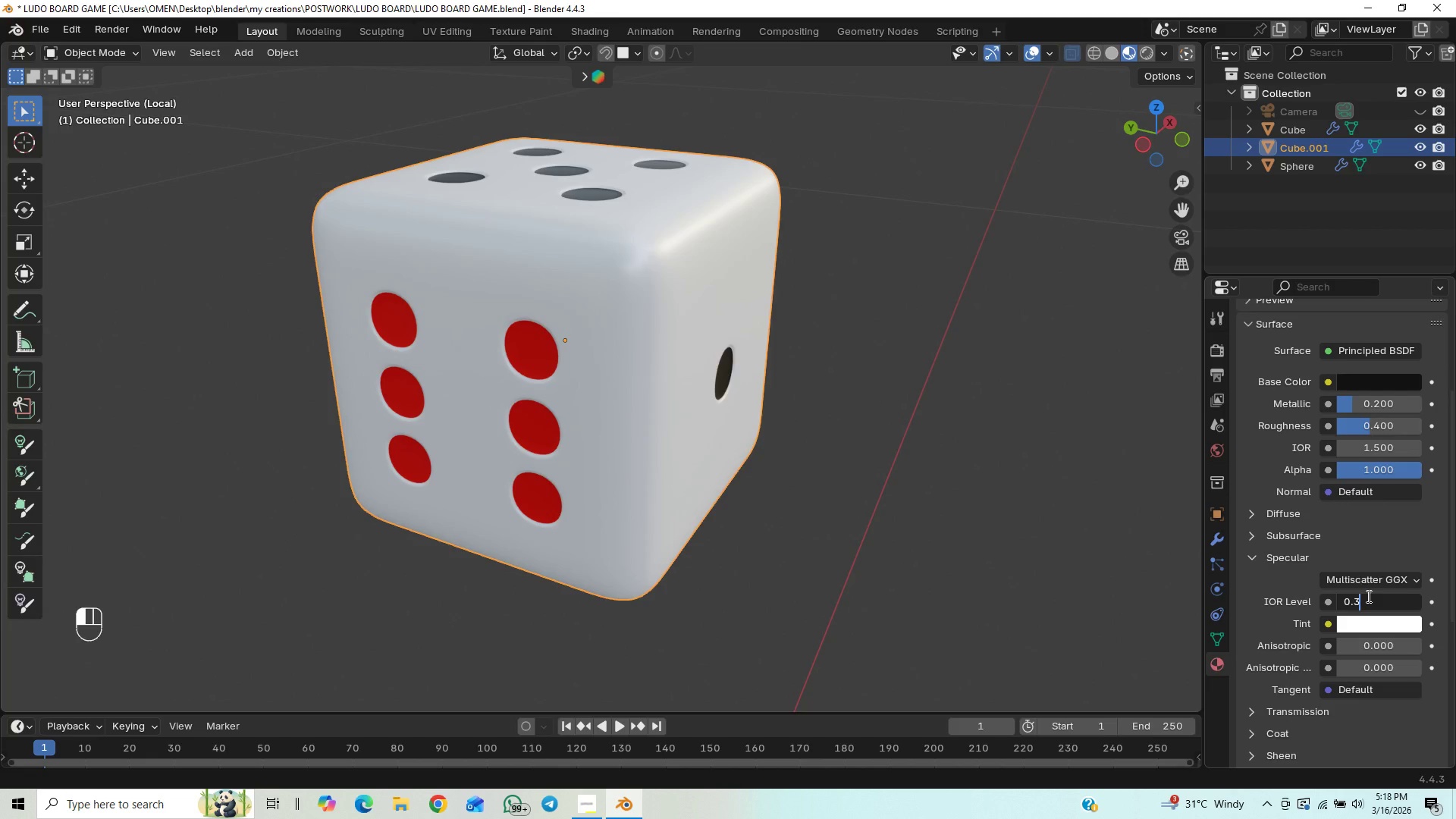 
key(Enter)
 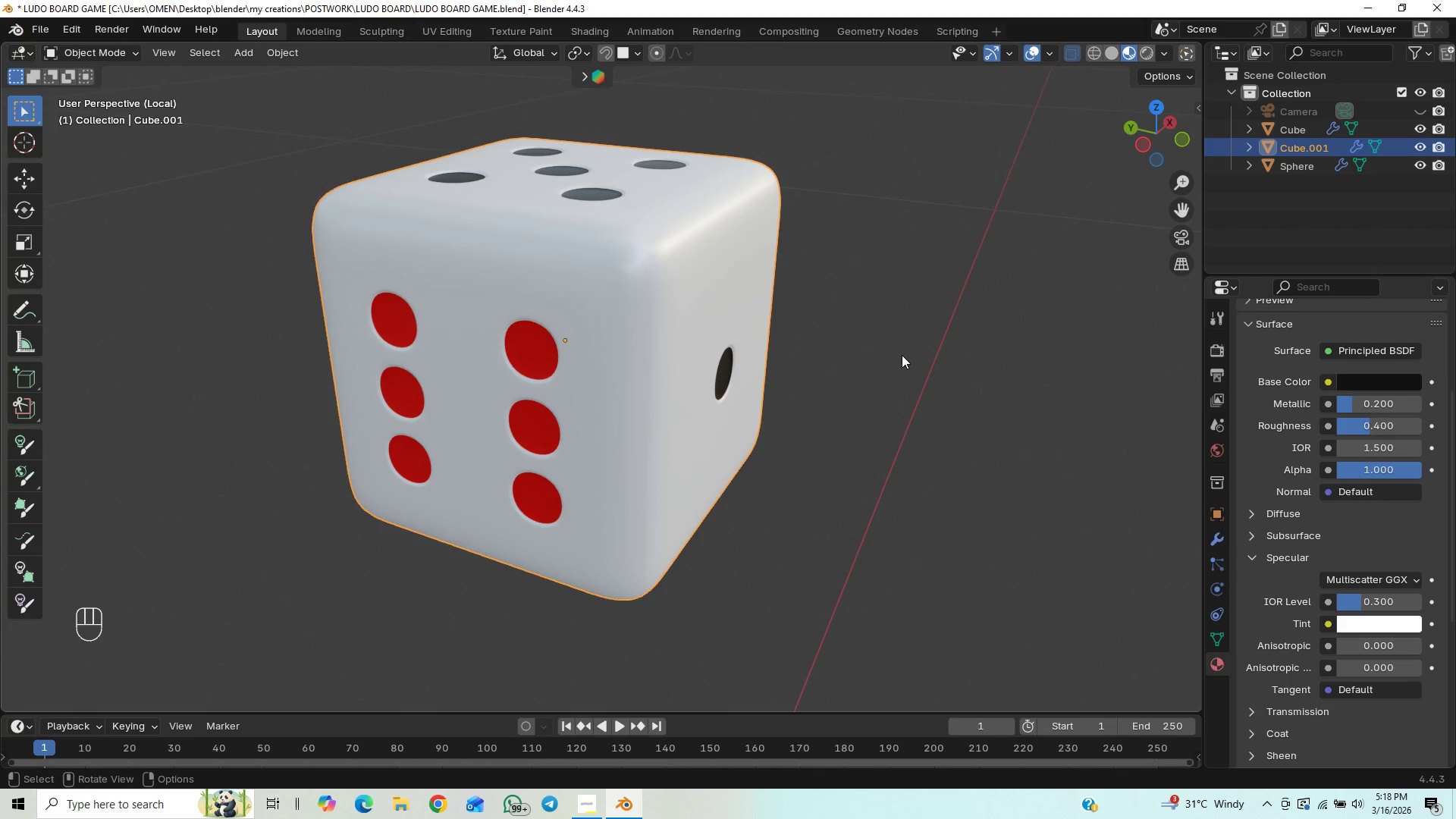 
key(Control+S)
 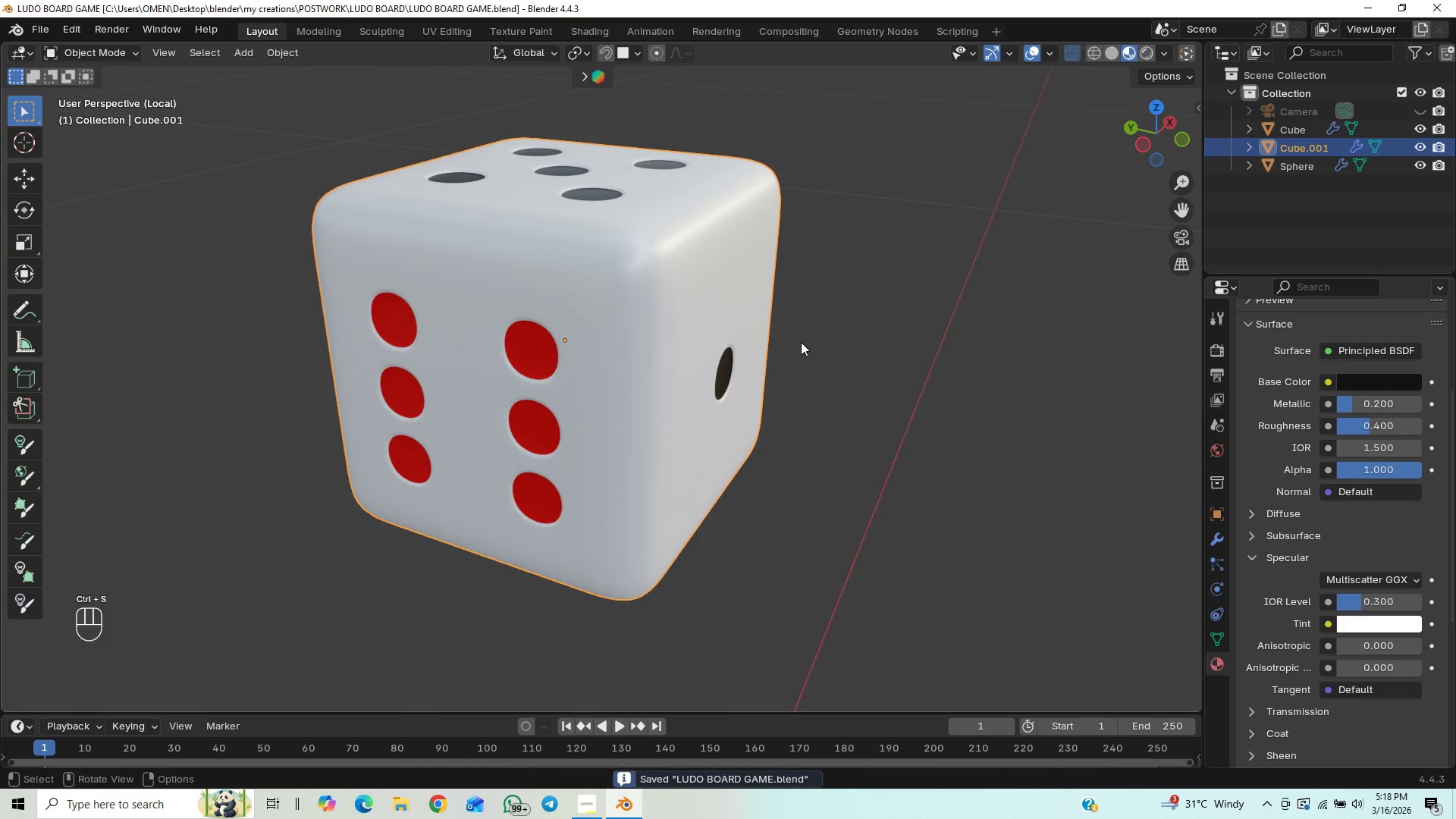 
scroll: coordinate [801, 337], scroll_direction: down, amount: 4.0
 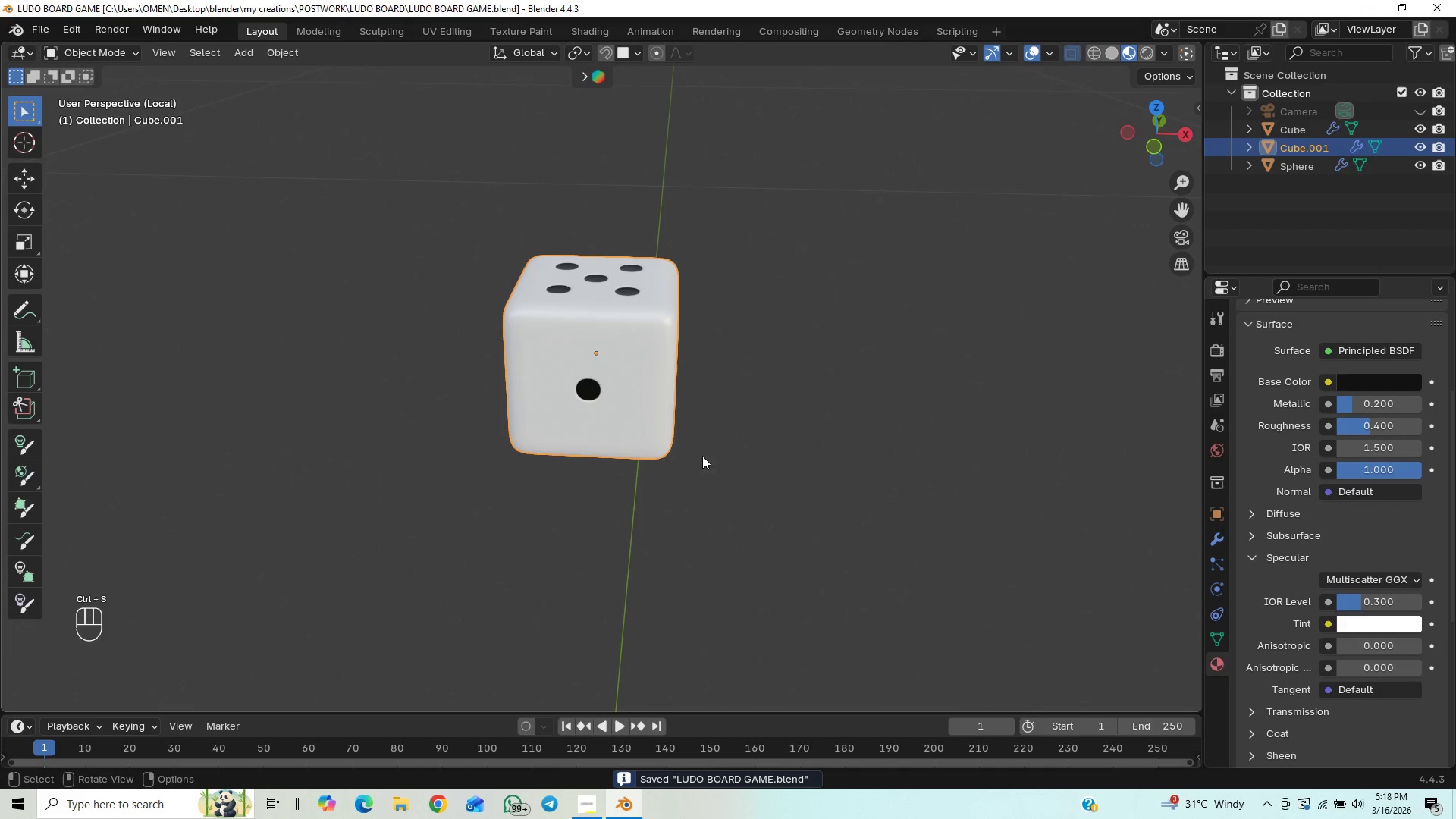 
left_click([587, 818])